 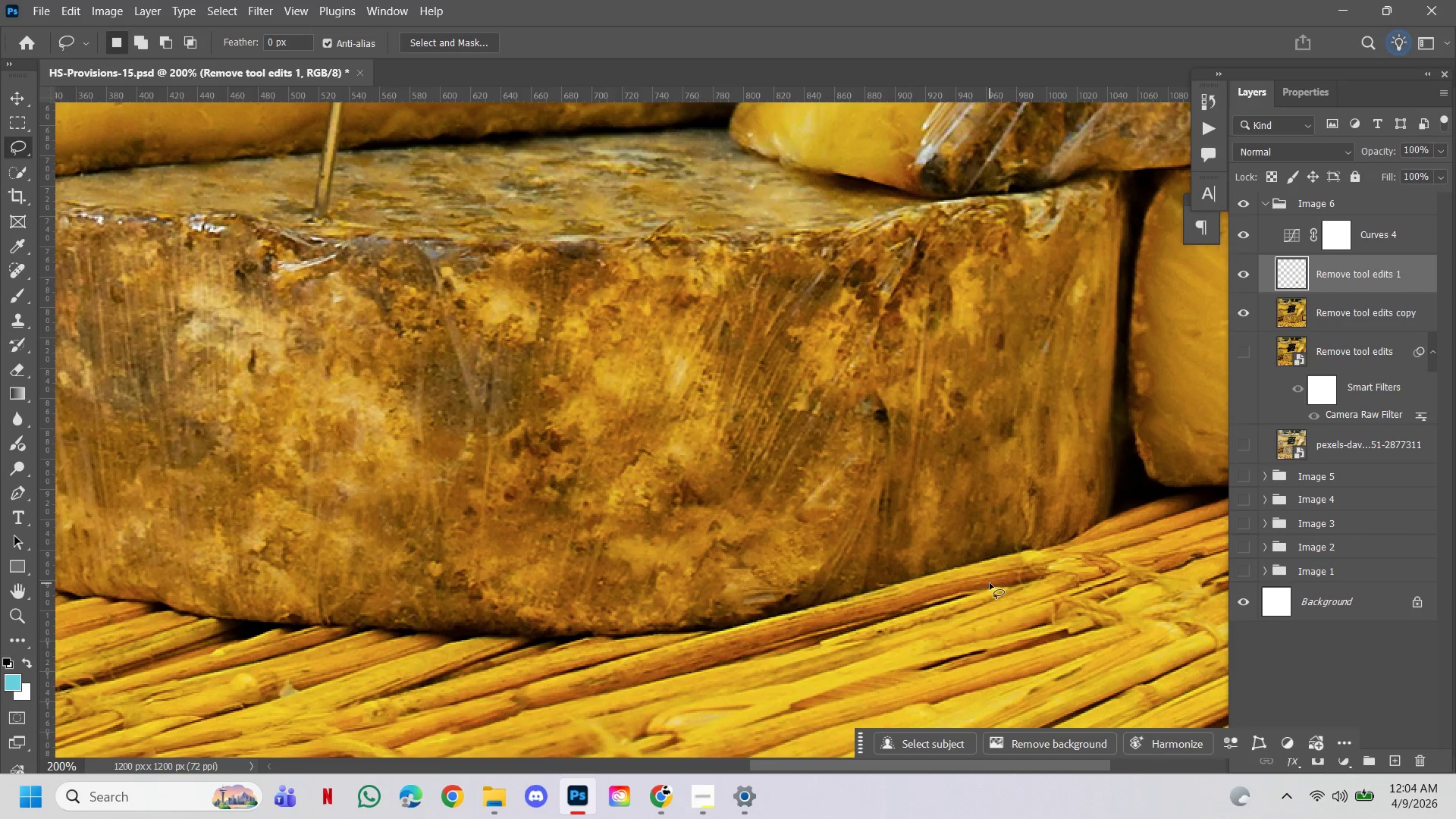 
hold_key(key=ControlLeft, duration=2.3)
 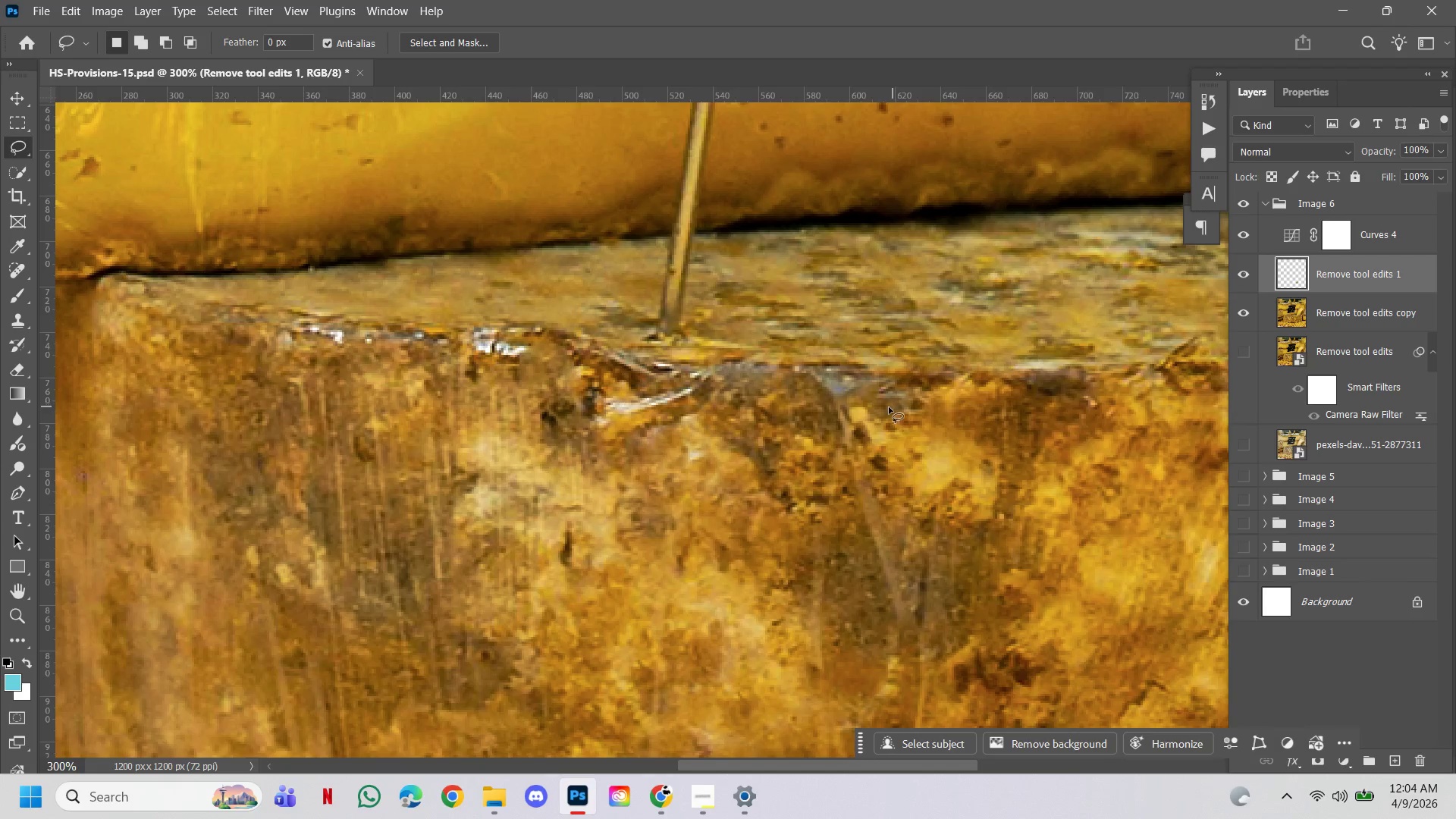 
hold_key(key=AltLeft, duration=0.83)
 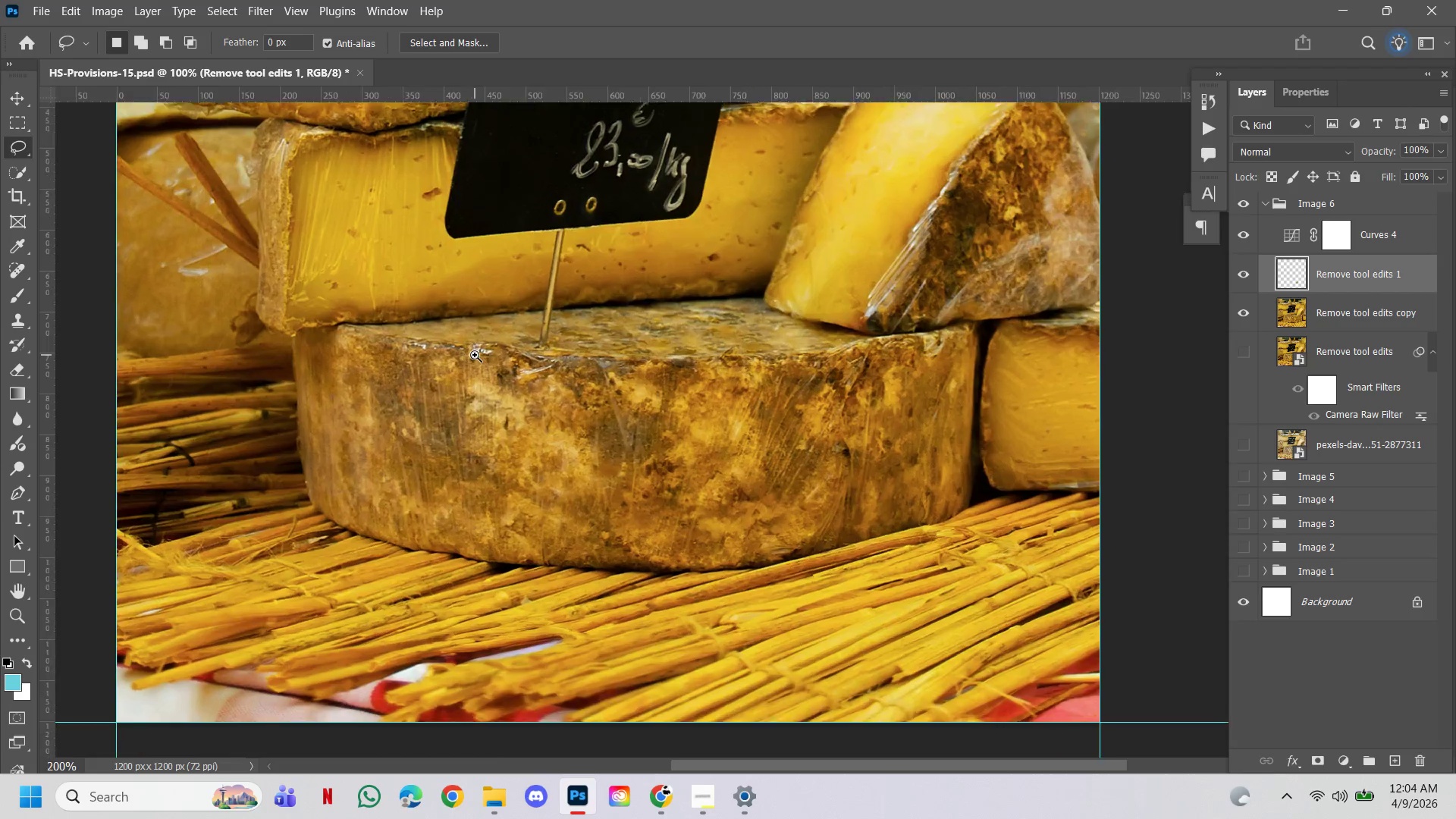 
hold_key(key=Space, duration=1.51)
 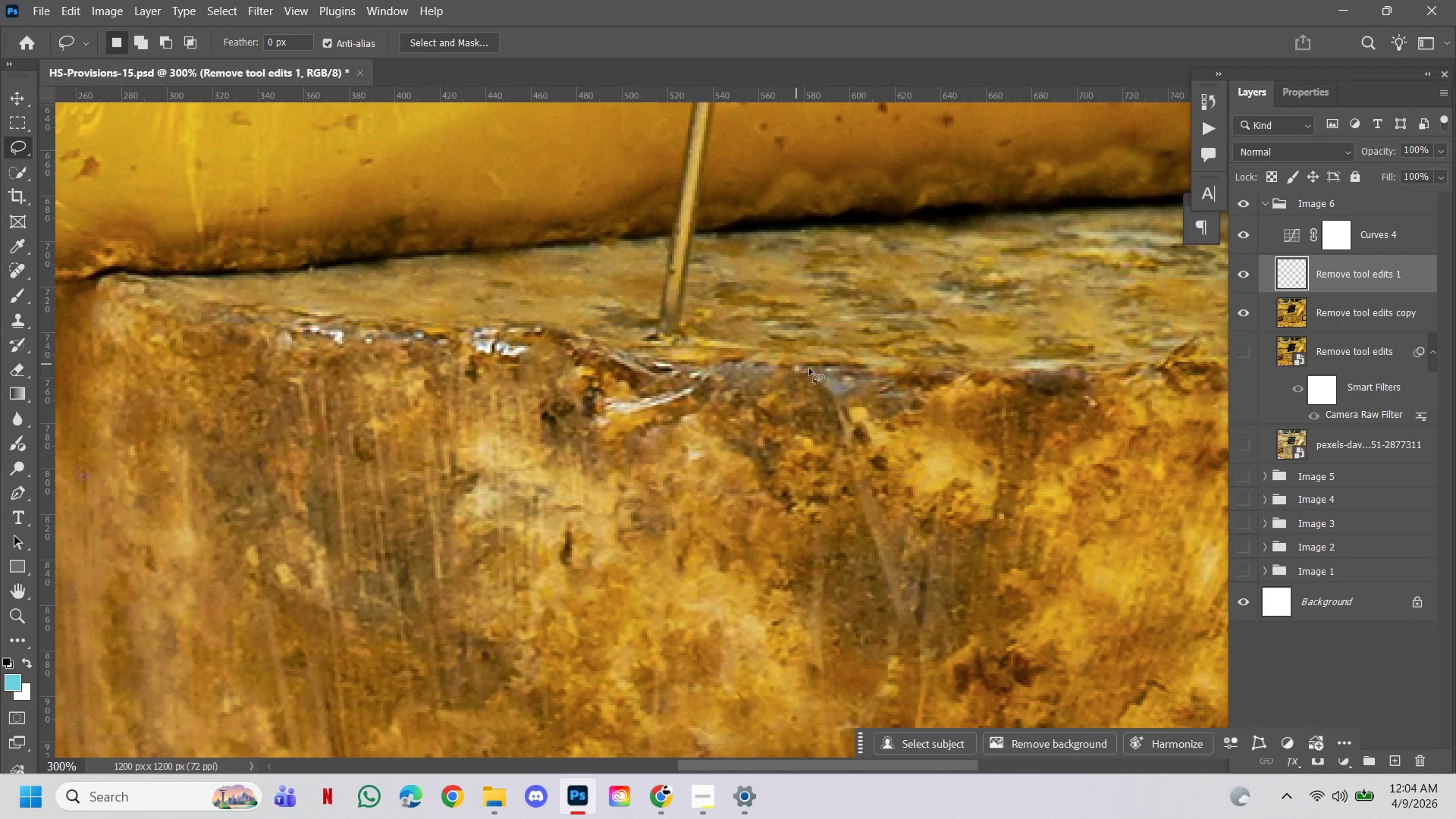 
left_click([475, 355])
 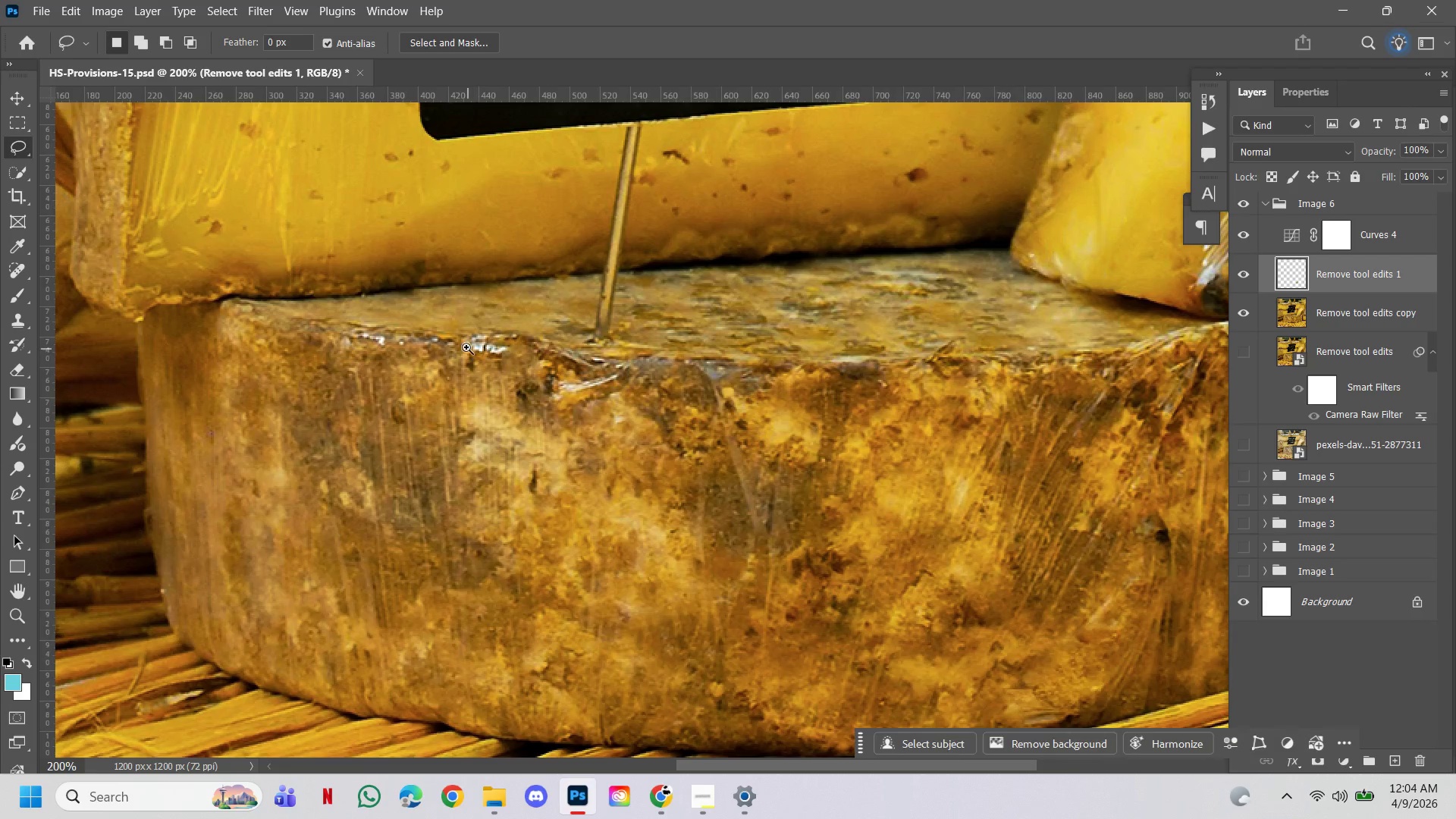 
hold_key(key=Space, duration=0.33)
 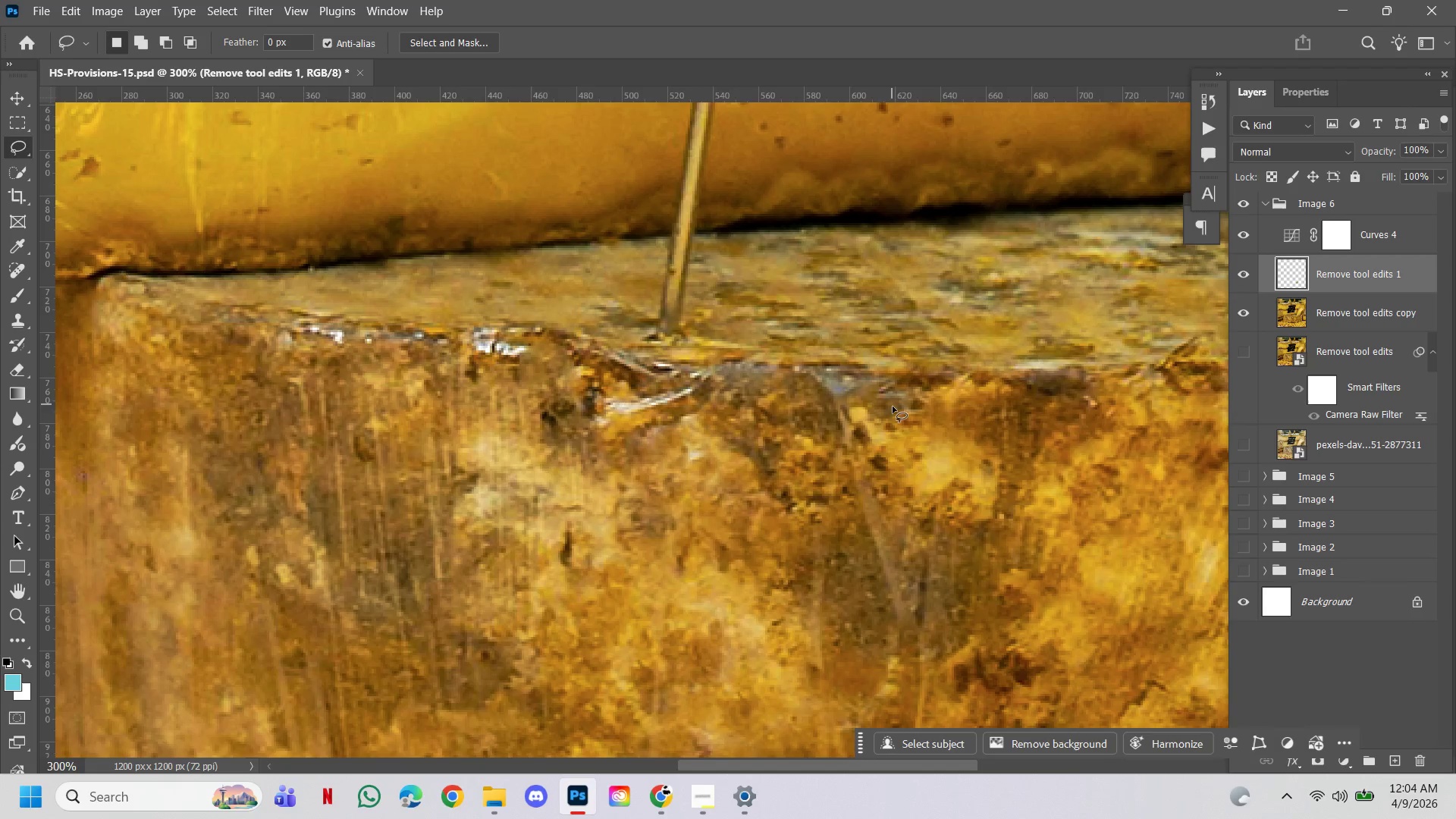 
double_click([466, 347])
 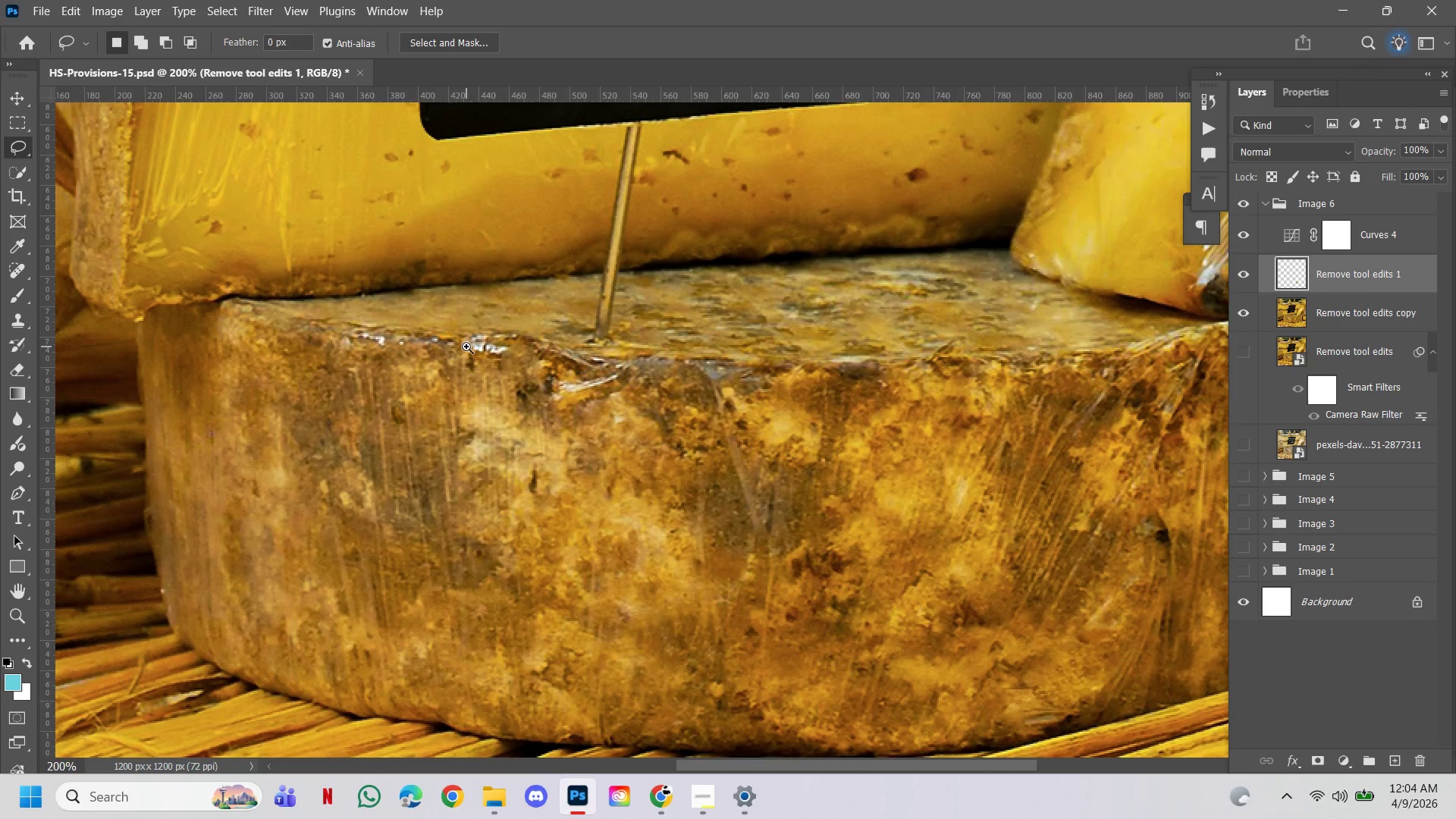 
hold_key(key=Space, duration=1.56)
 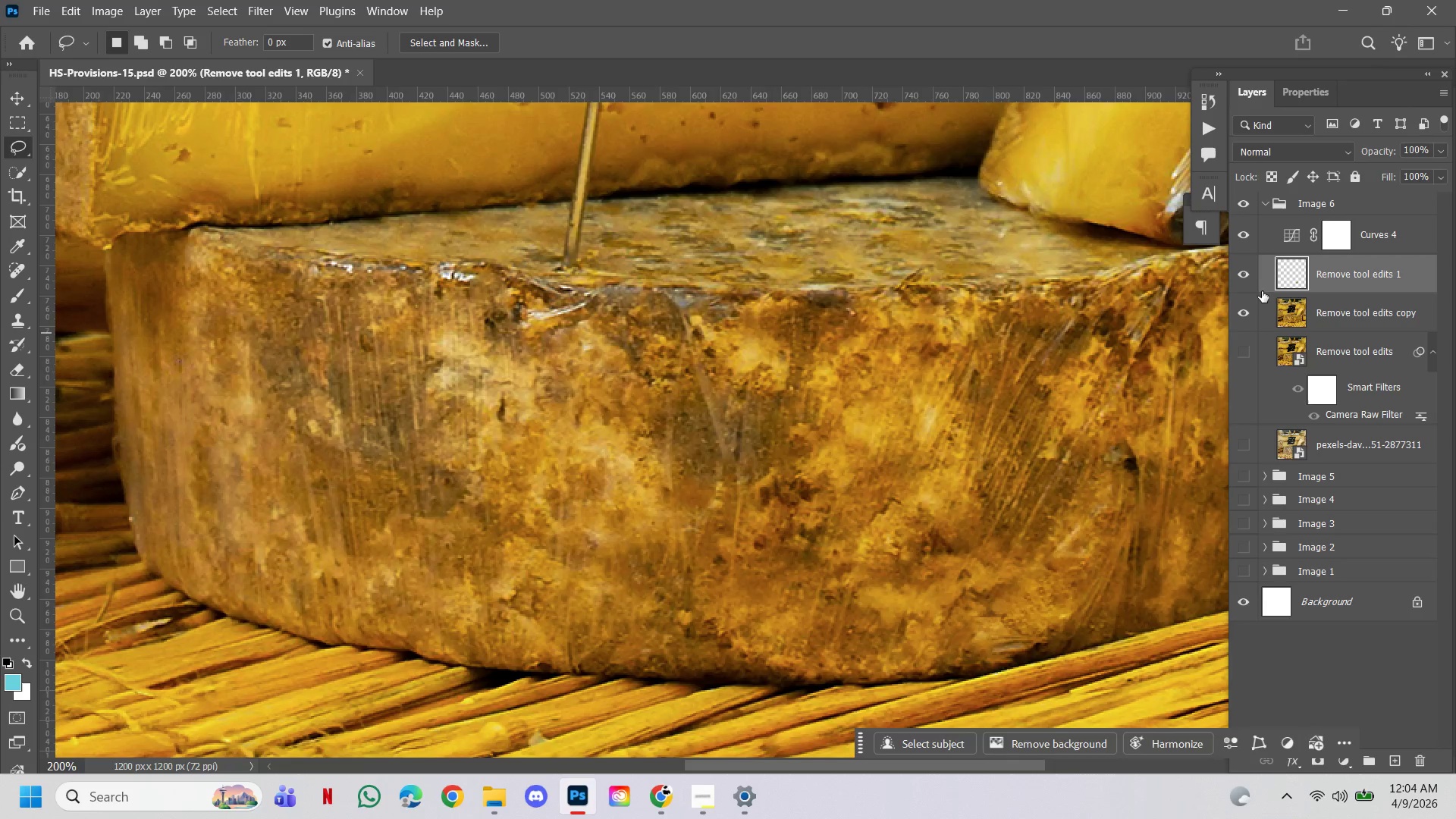 
key(Control+ControlLeft)
 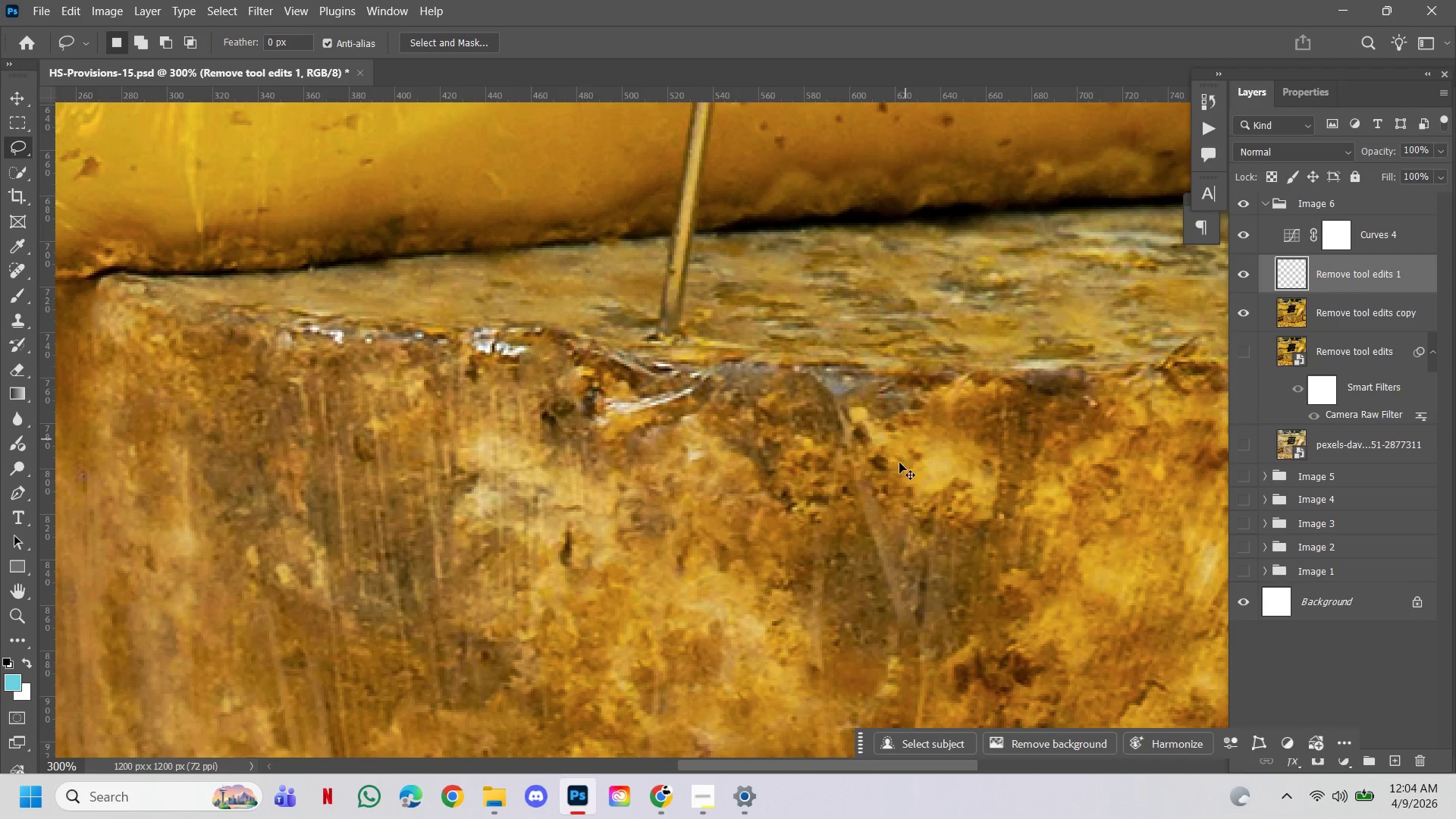 
key(Alt+Control+AltLeft)
 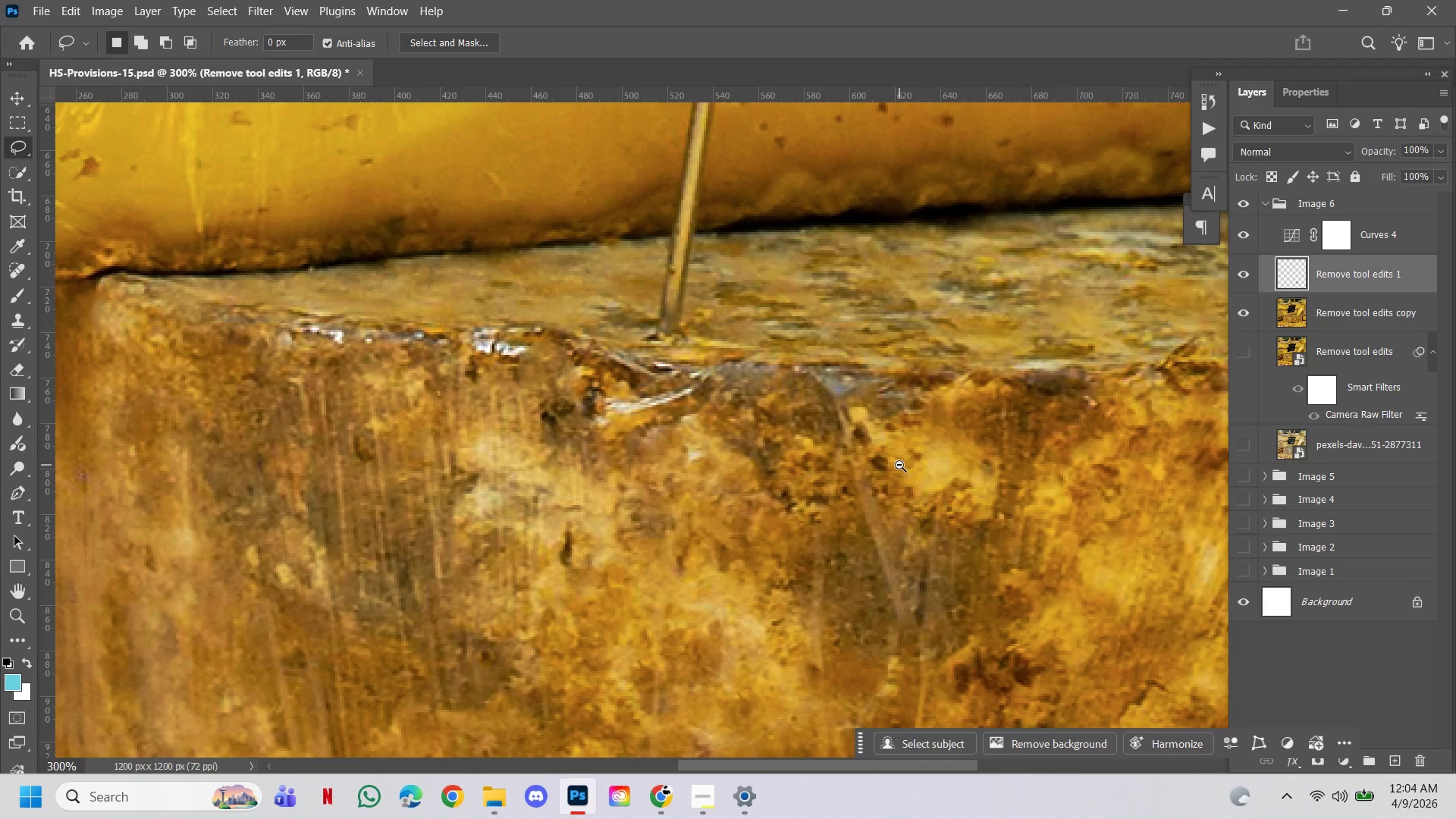 
double_click([899, 465])
 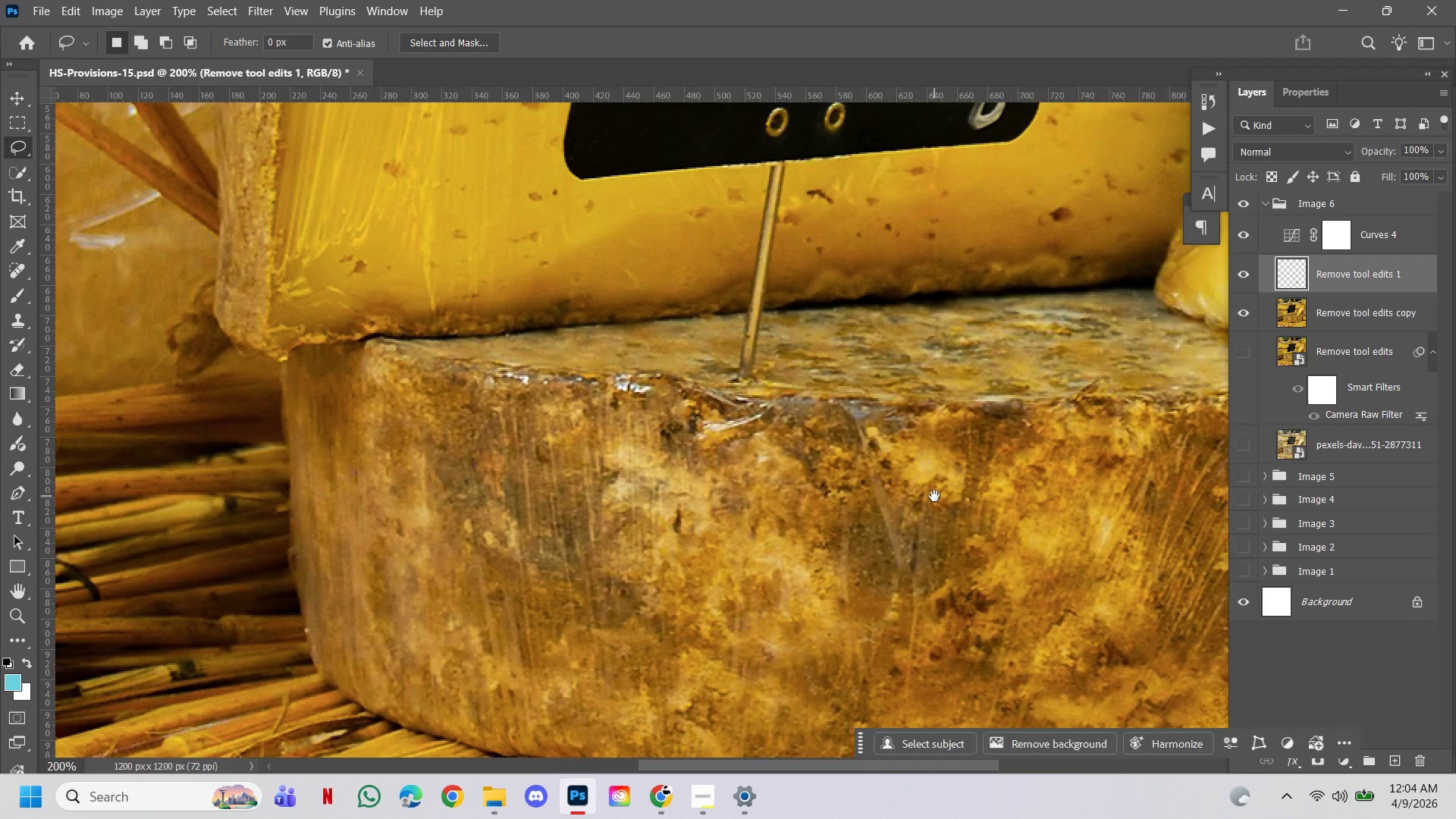 
left_click_drag(start_coordinate=[934, 496], to_coordinate=[896, 479])
 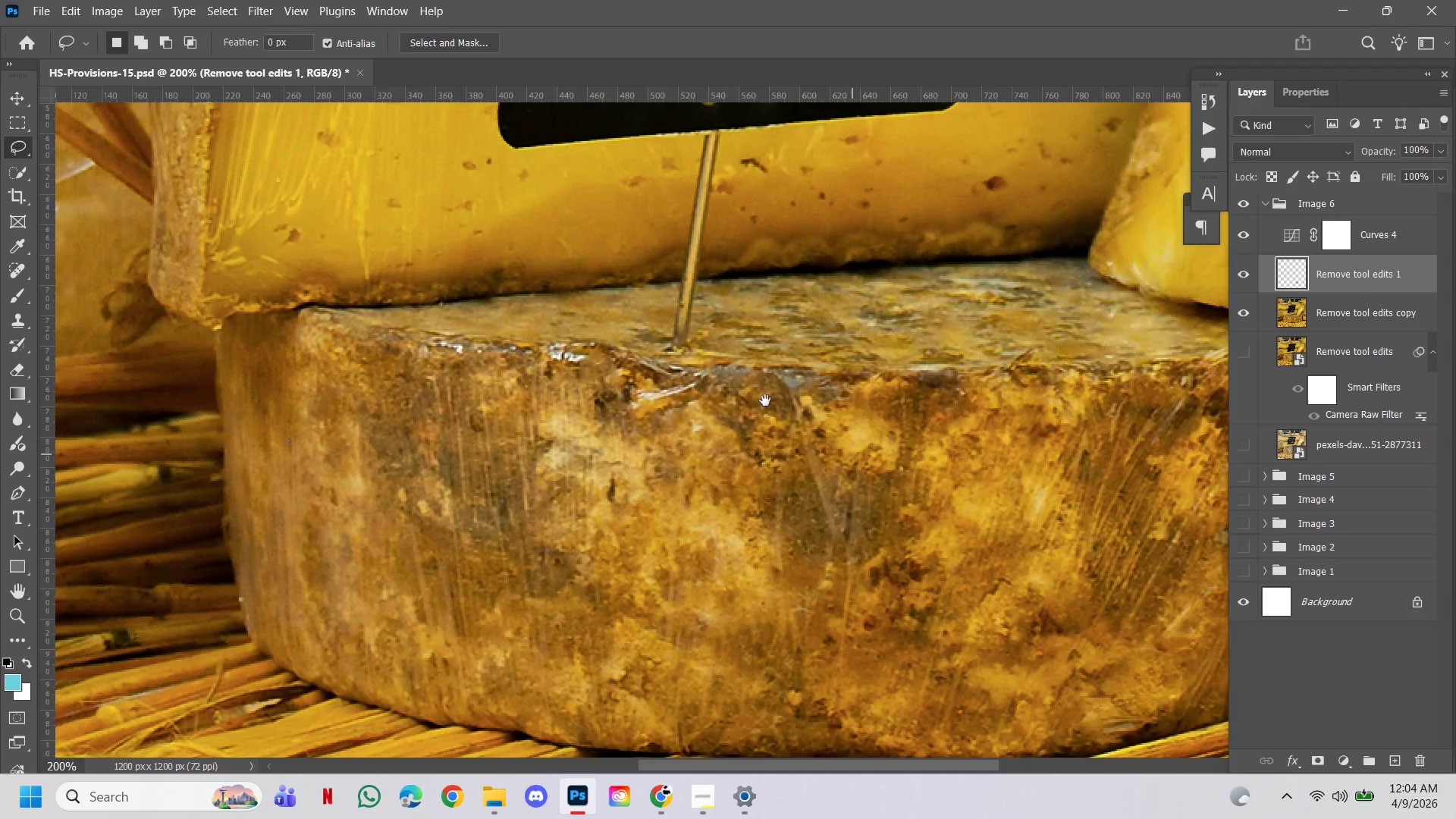 
left_click_drag(start_coordinate=[817, 436], to_coordinate=[748, 374])
 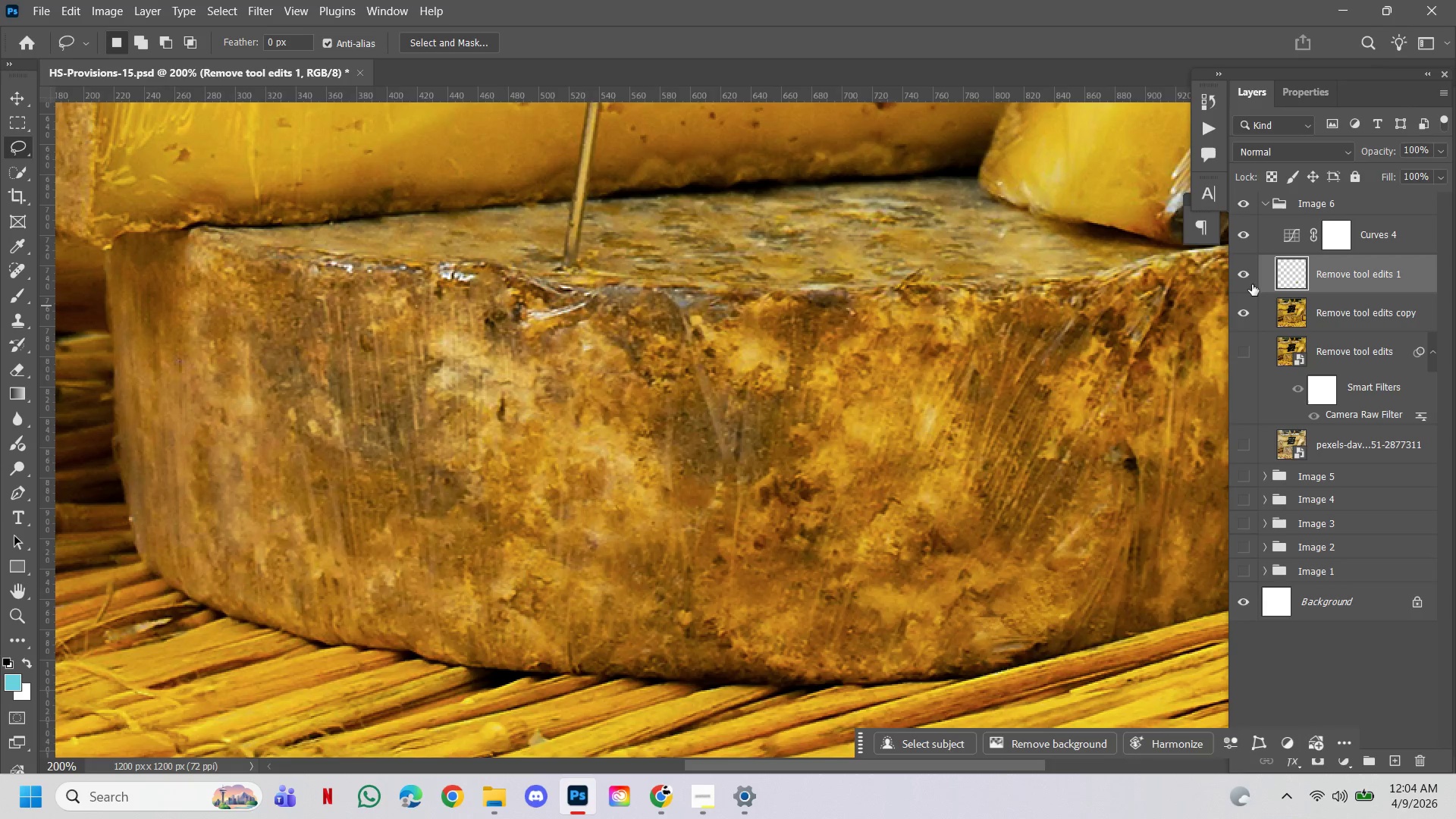 
hold_key(key=Space, duration=0.47)
 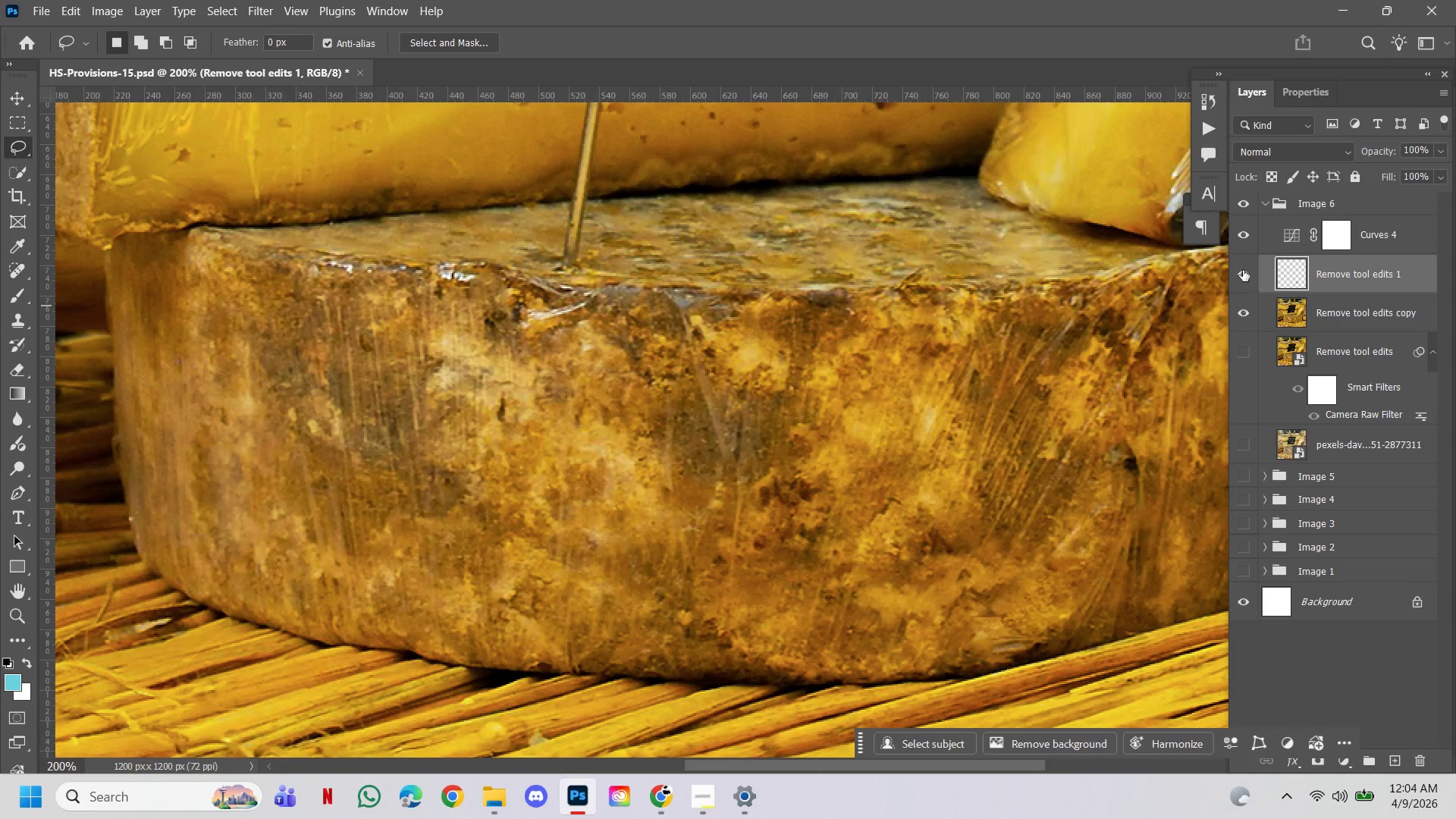 
left_click([1243, 270])
 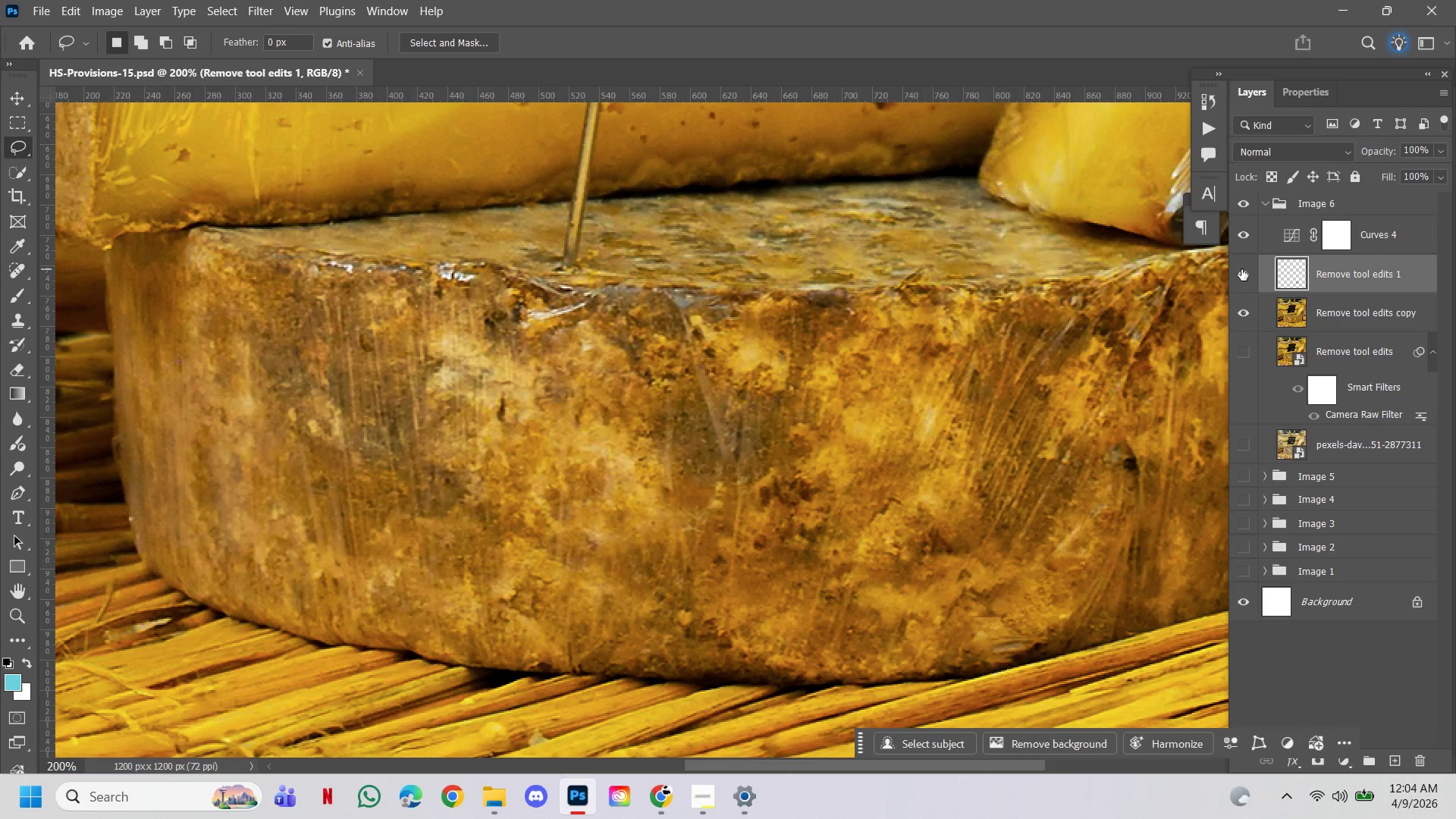 
left_click([1341, 310])
 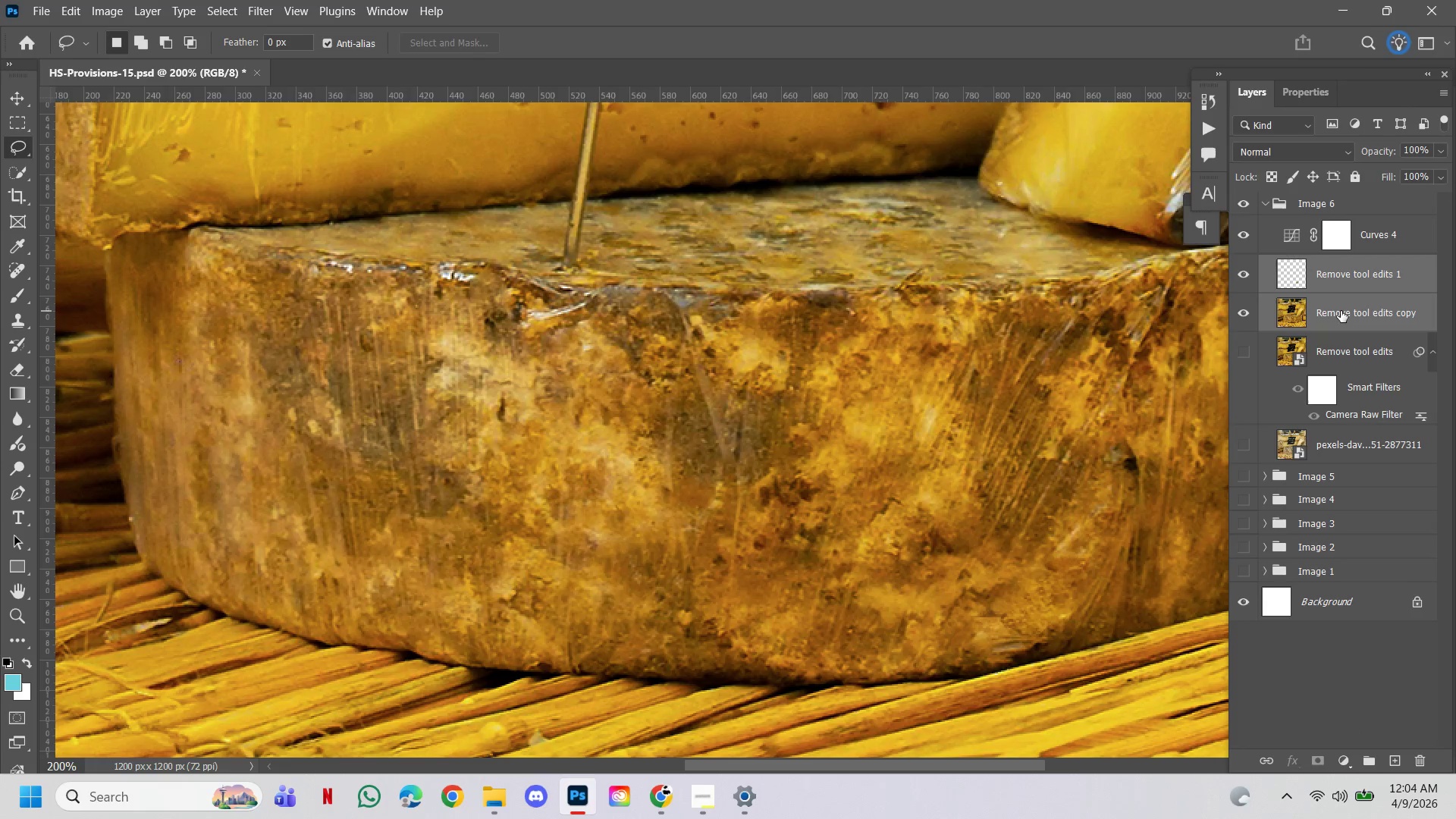 
key(Control+E)
 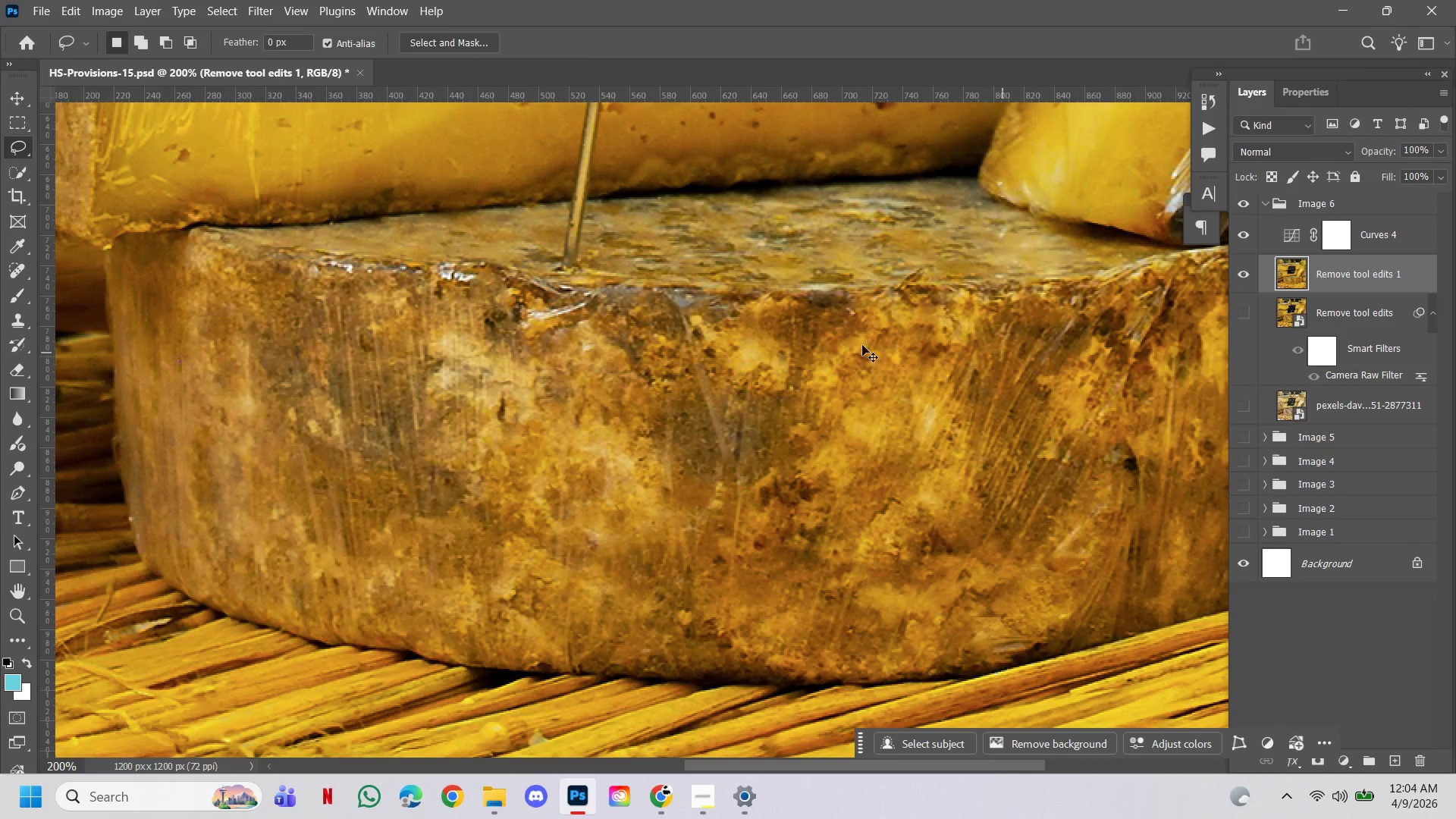 
hold_key(key=Space, duration=1.19)
 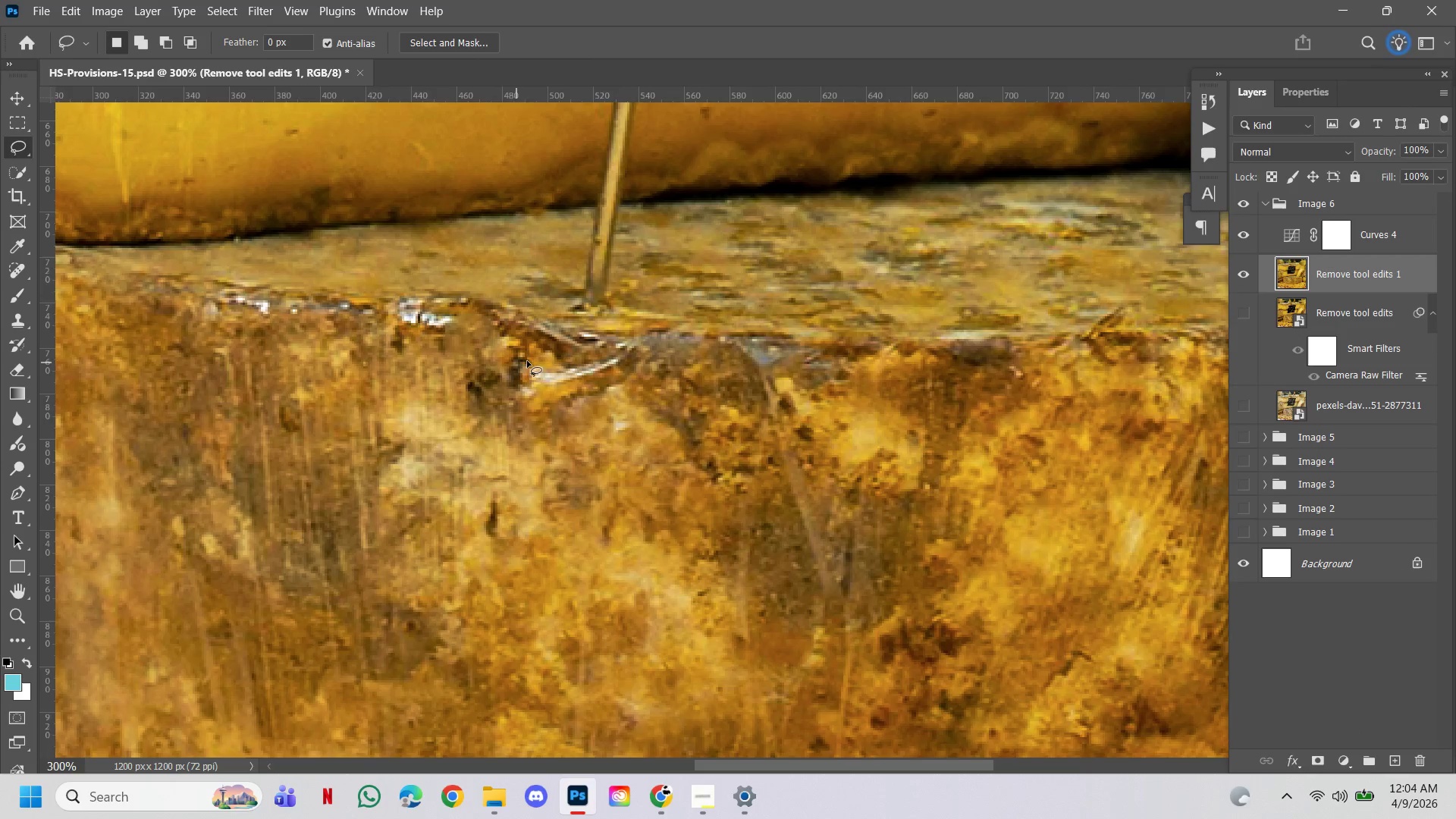 
left_click_drag(start_coordinate=[558, 321], to_coordinate=[572, 379])
 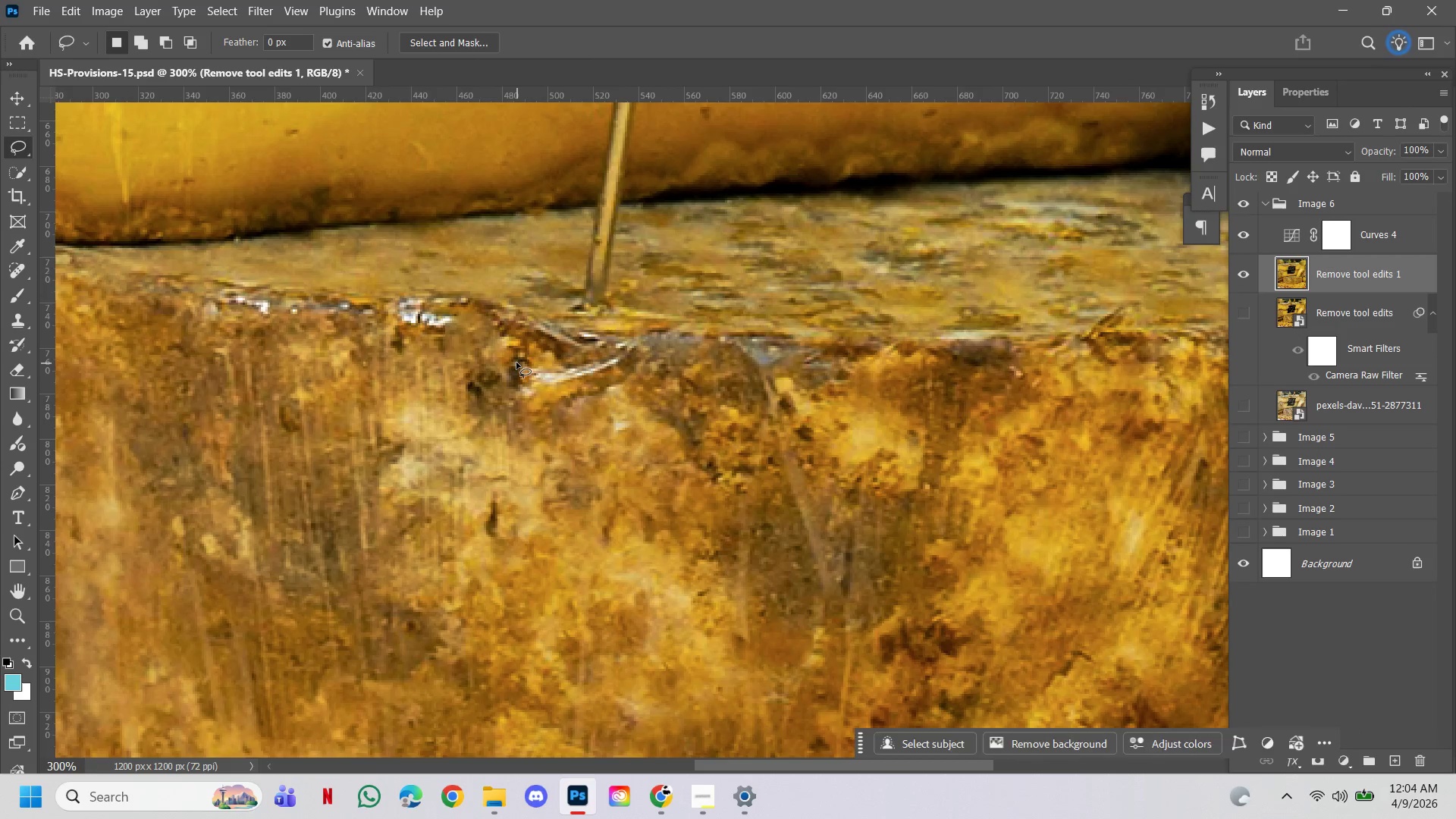 
left_click_drag(start_coordinate=[516, 362], to_coordinate=[512, 367])
 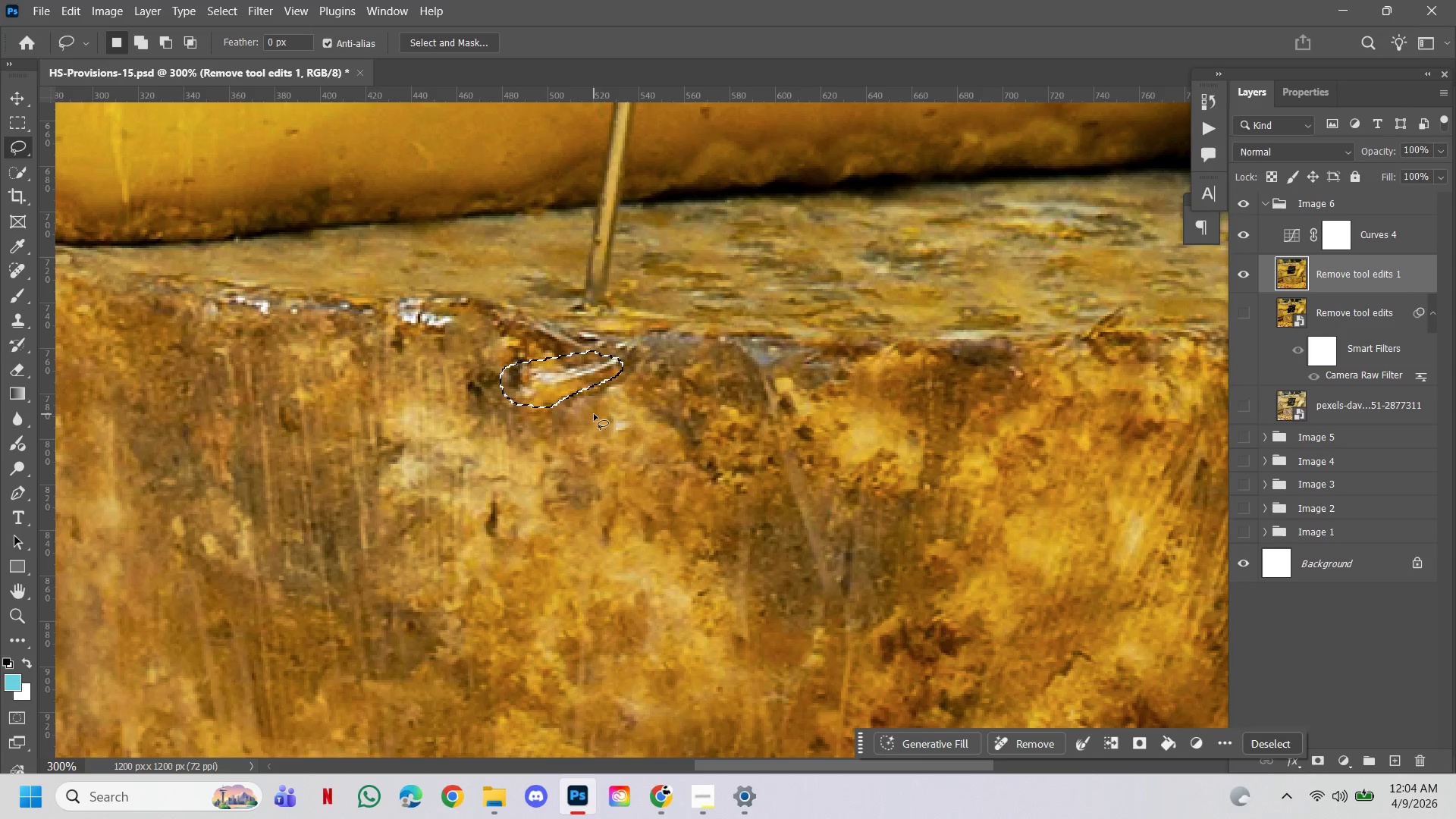 
hold_key(key=ShiftLeft, duration=1.12)
 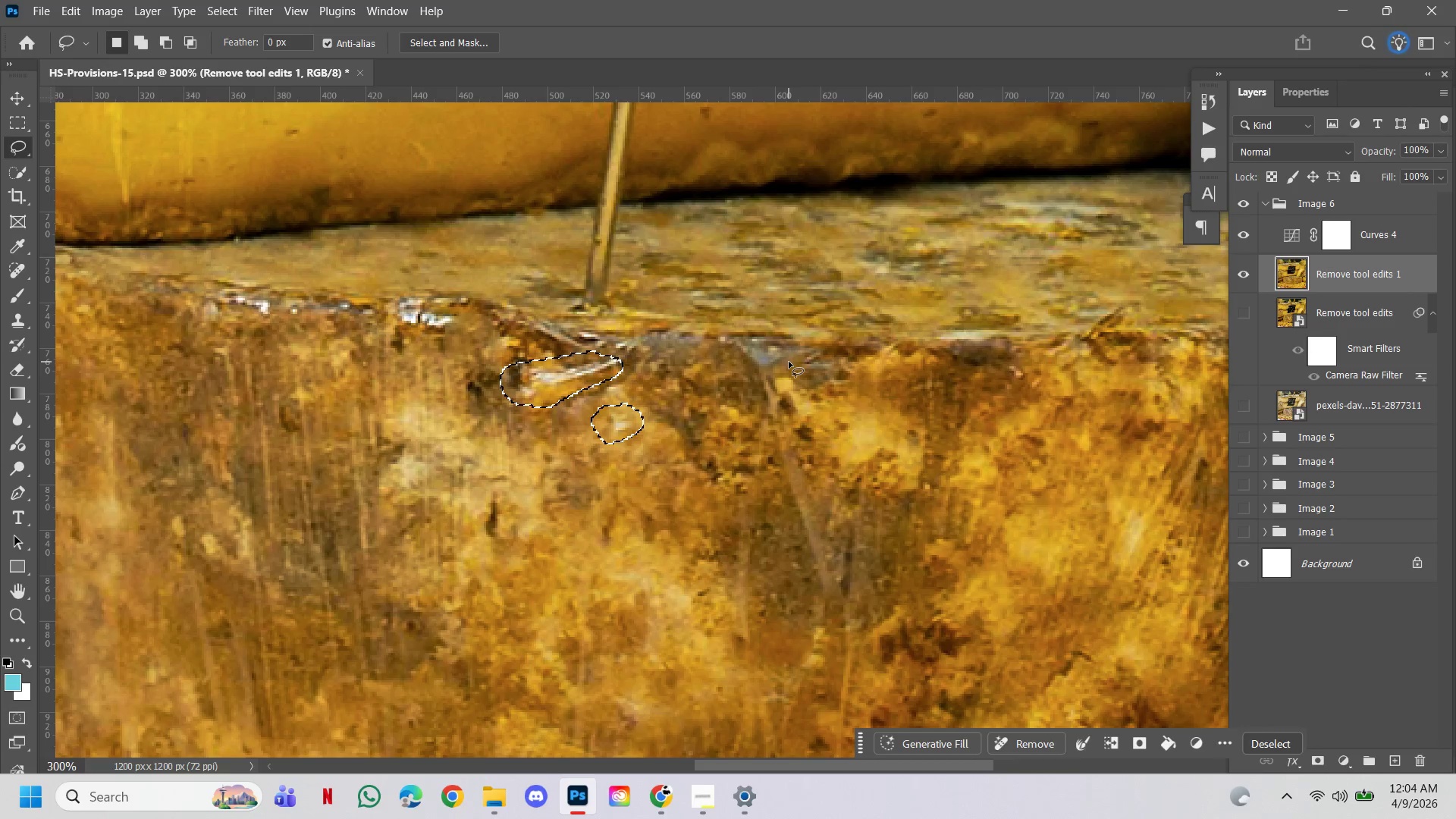 
wait(23.64)
 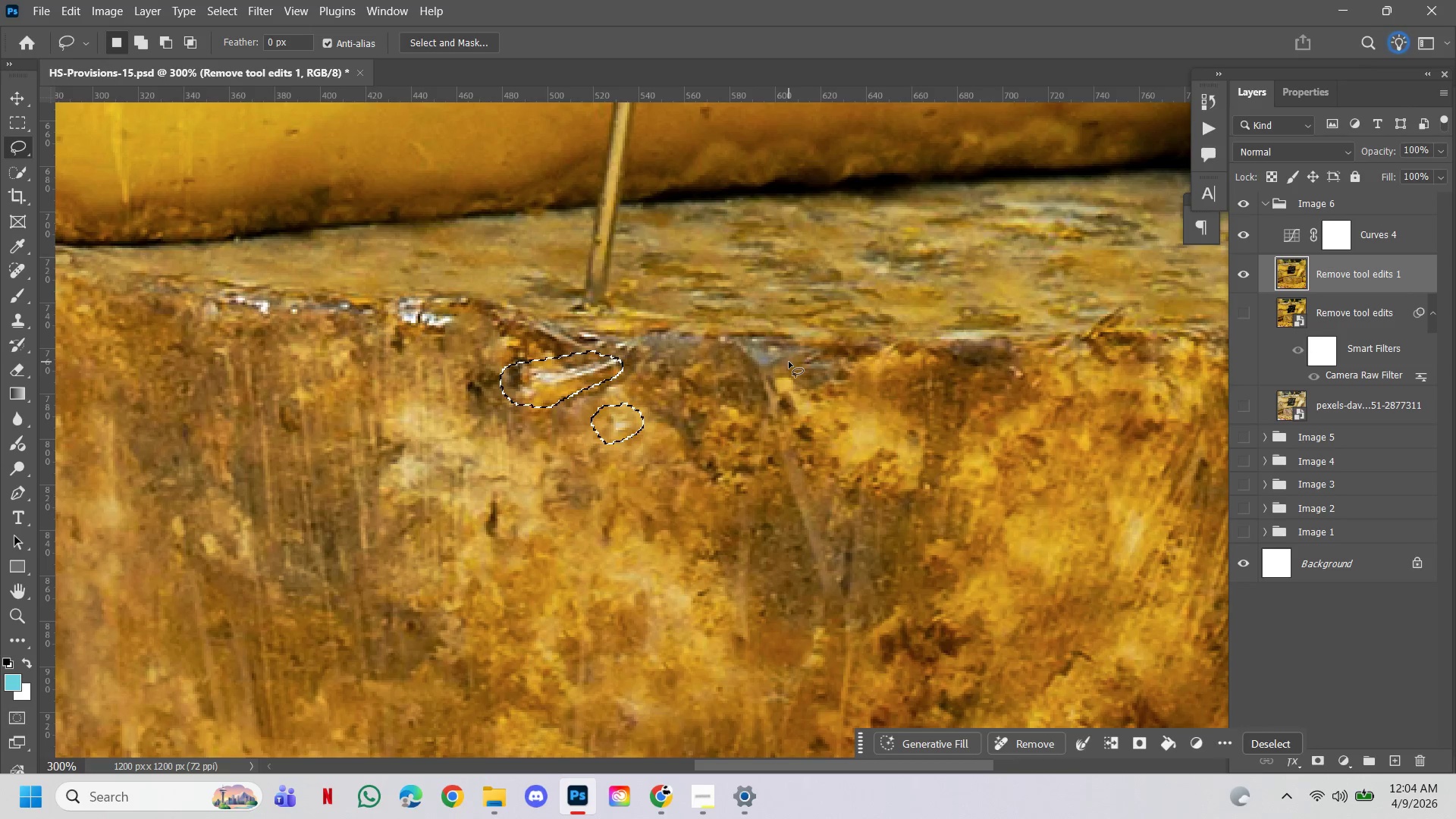 
hold_key(key=Space, duration=0.8)
 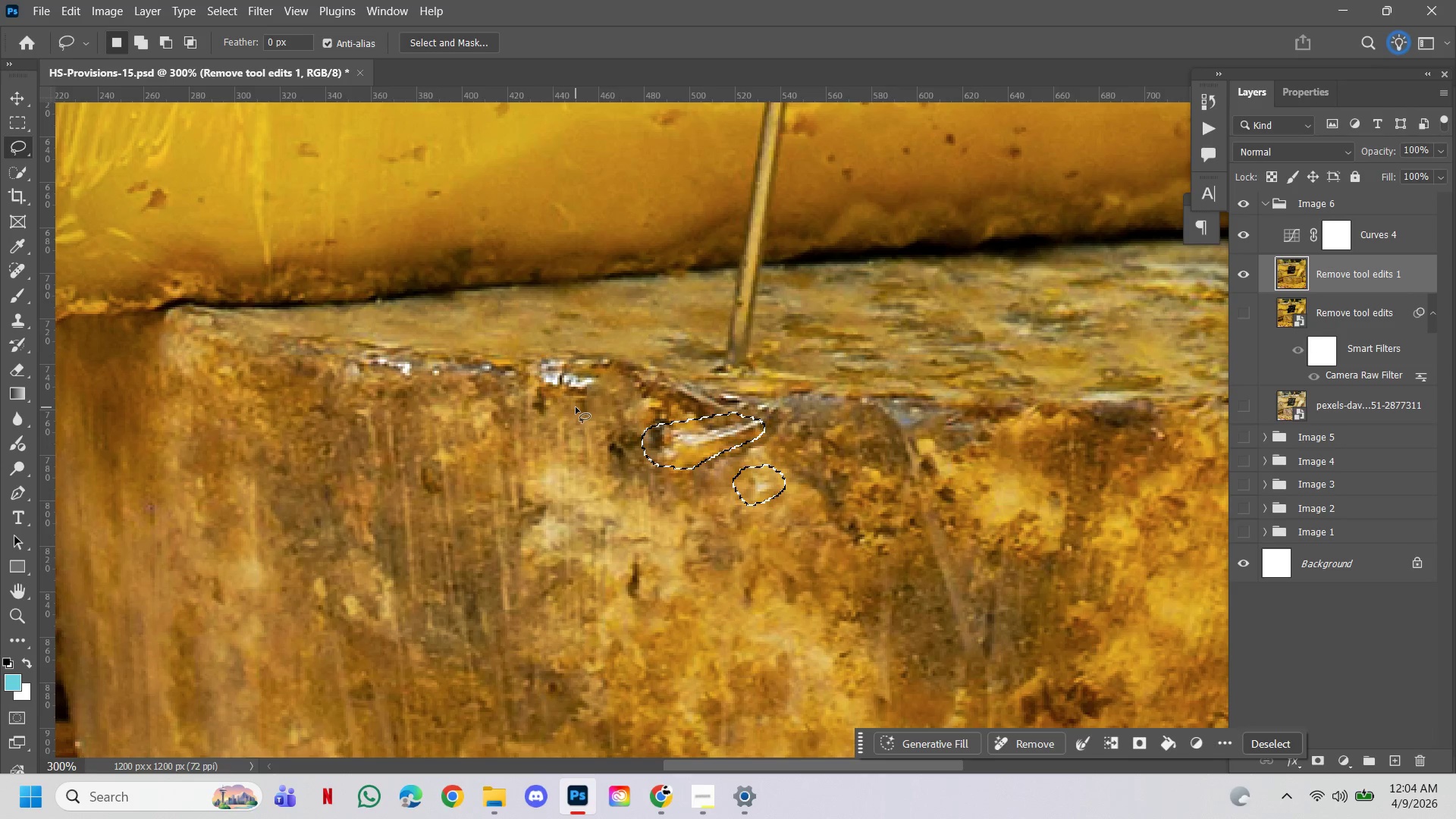 
left_click_drag(start_coordinate=[521, 347], to_coordinate=[663, 408])
 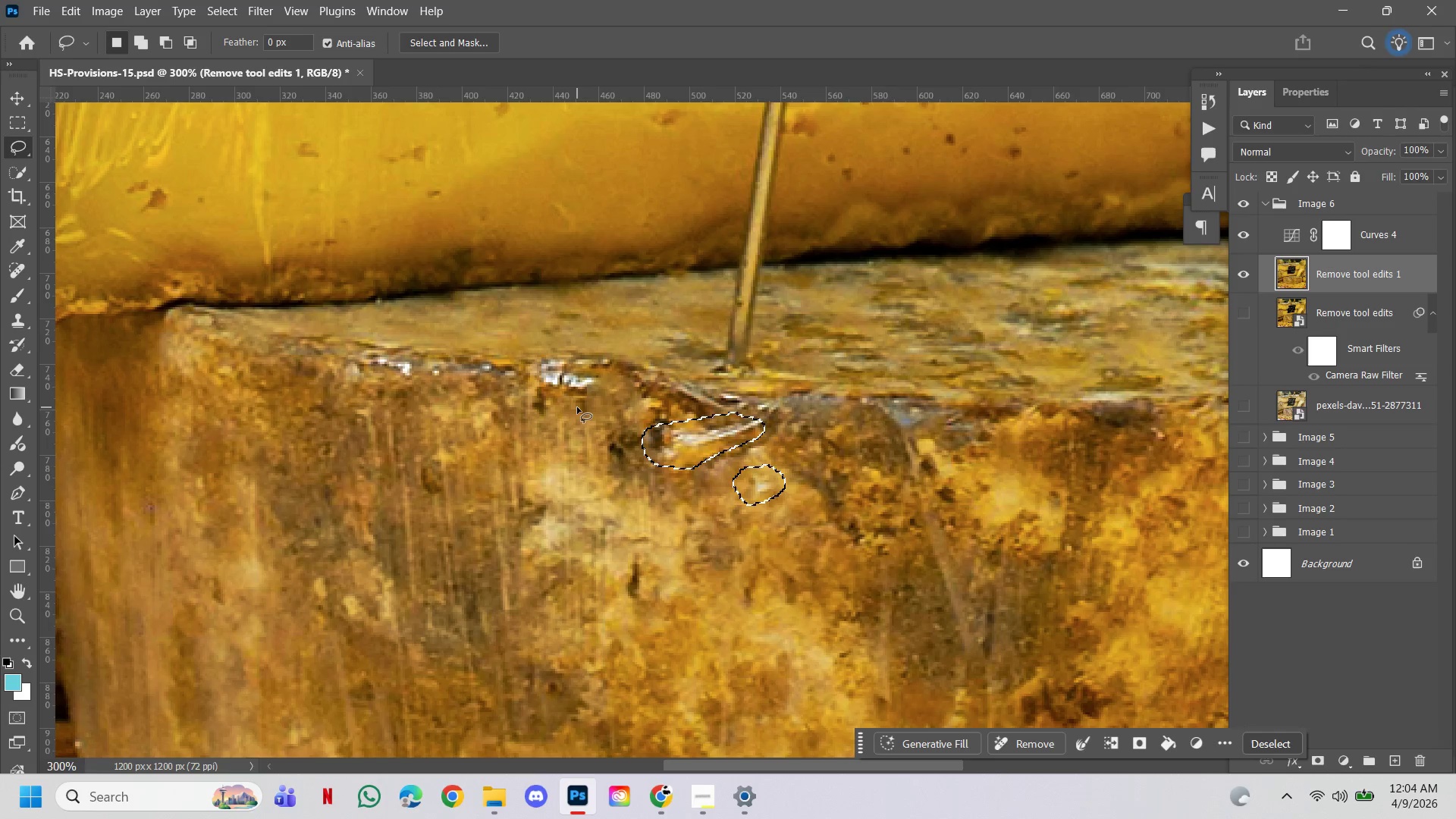 
left_click_drag(start_coordinate=[591, 401], to_coordinate=[571, 352])
 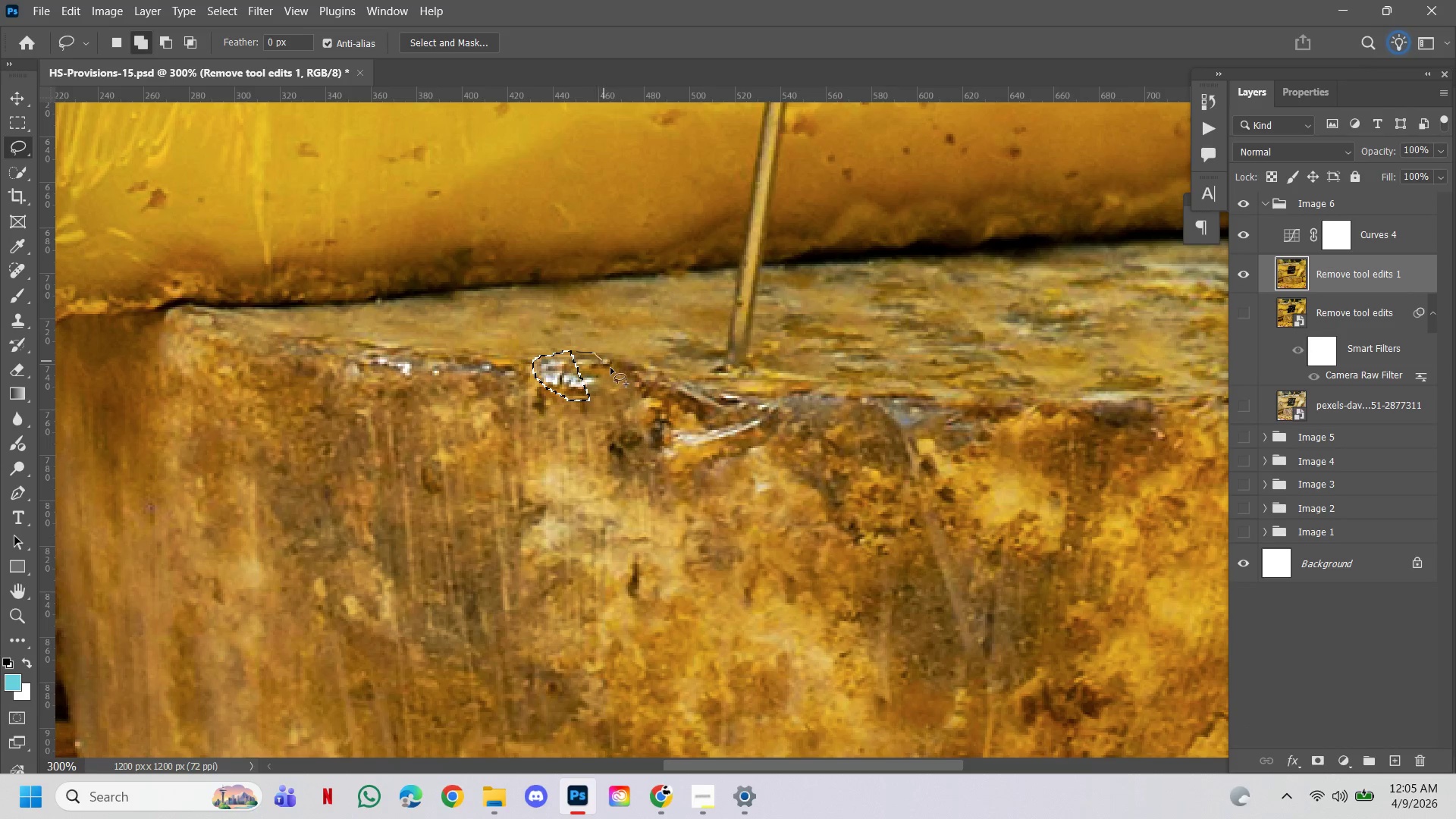 
hold_key(key=ShiftLeft, duration=1.51)
left_click_drag(start_coordinate=[577, 352], to_coordinate=[560, 403])
 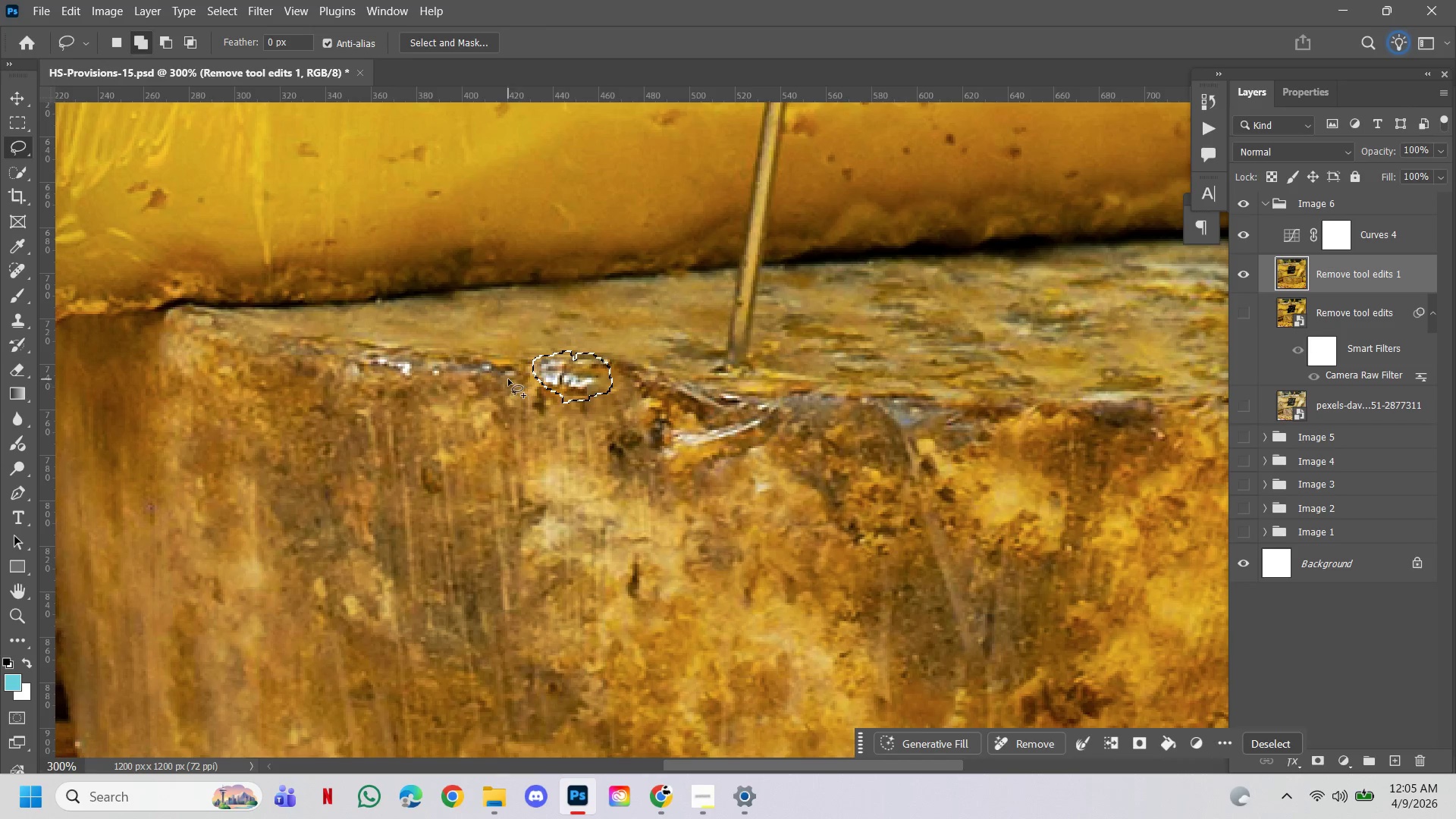 
hold_key(key=ShiftLeft, duration=1.53)
left_click_drag(start_coordinate=[429, 391], to_coordinate=[419, 378])
 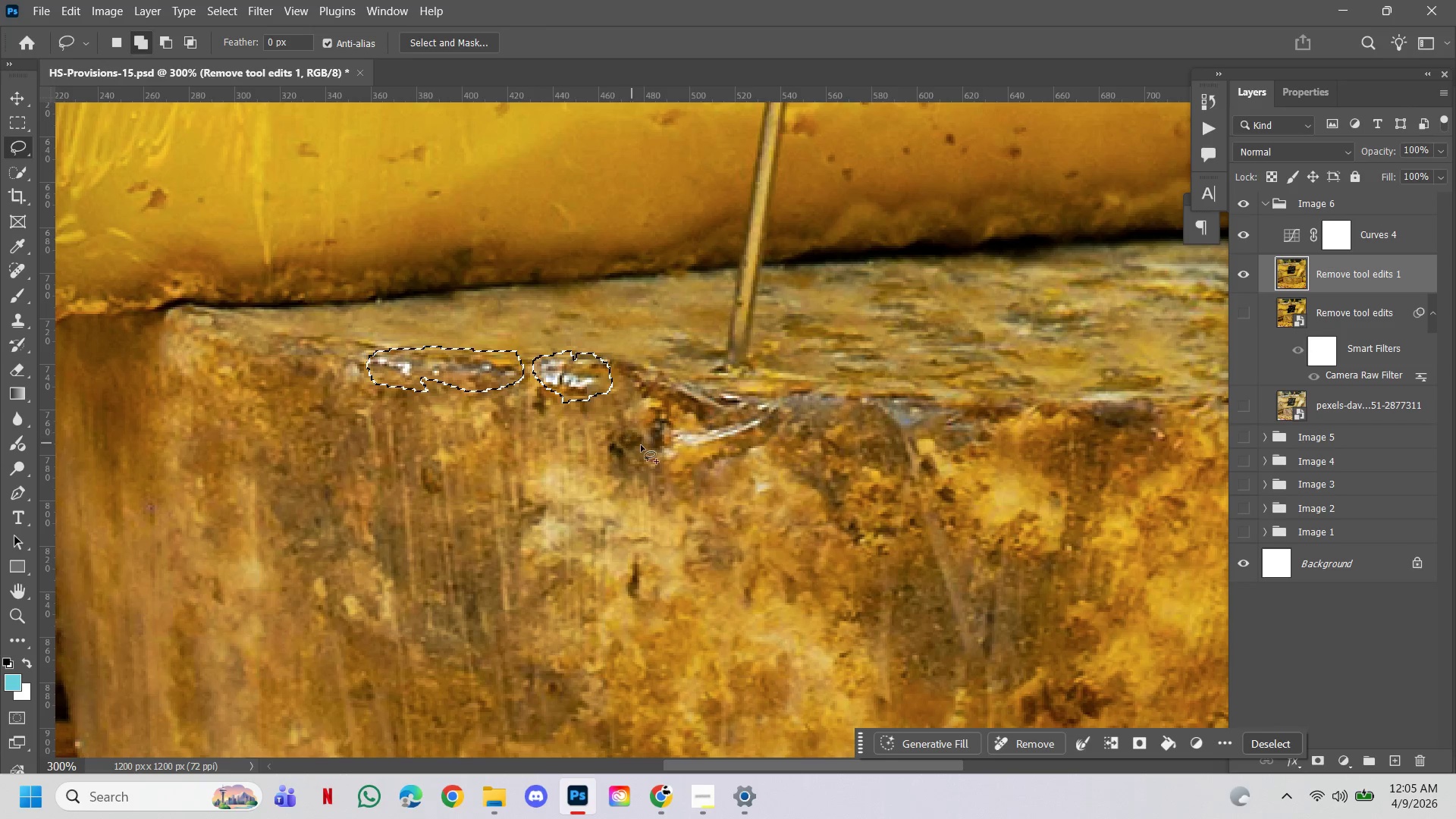 
hold_key(key=ShiftLeft, duration=1.53)
 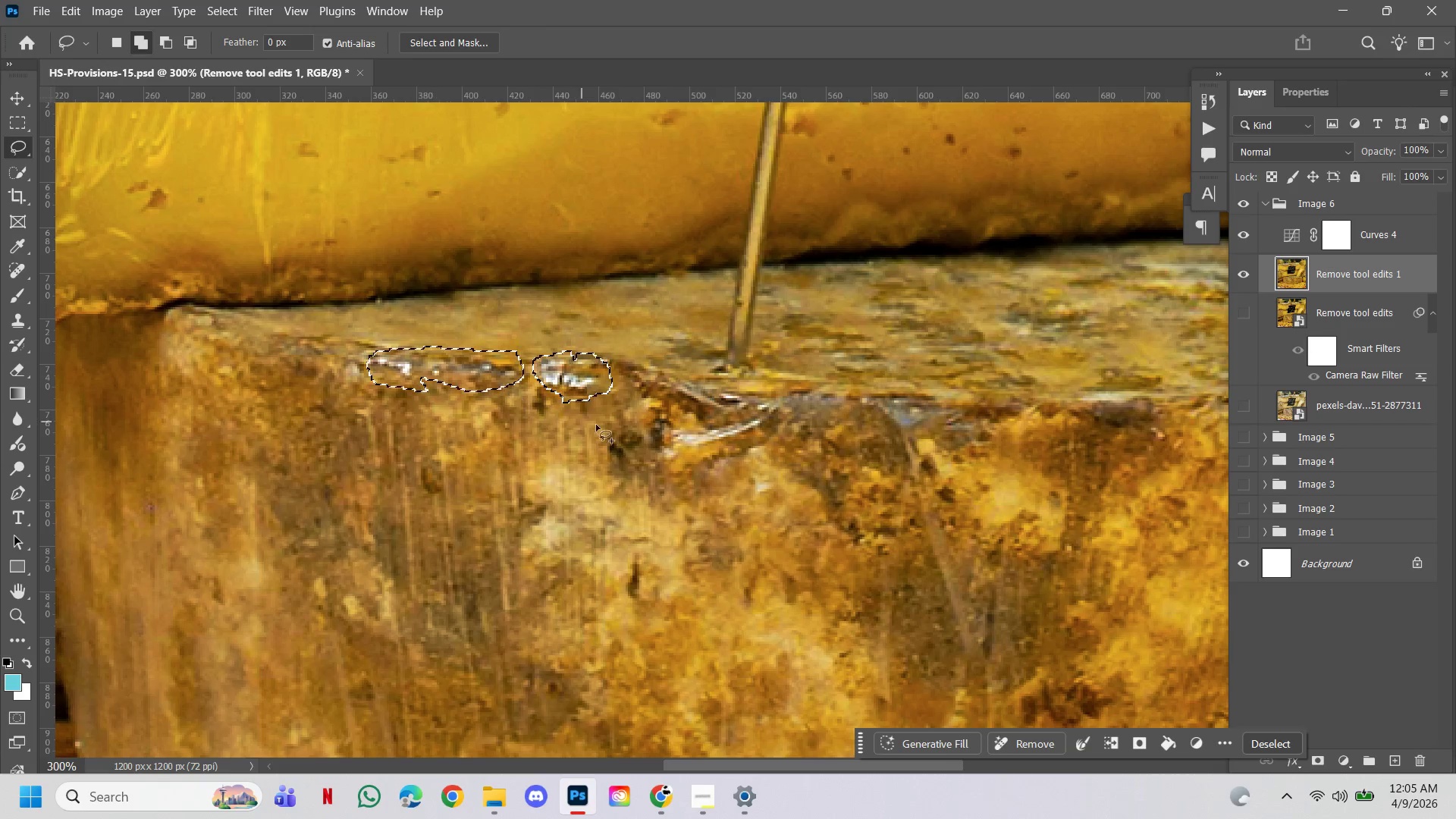 
hold_key(key=ShiftLeft, duration=1.53)
left_click_drag(start_coordinate=[708, 388], to_coordinate=[672, 384])
 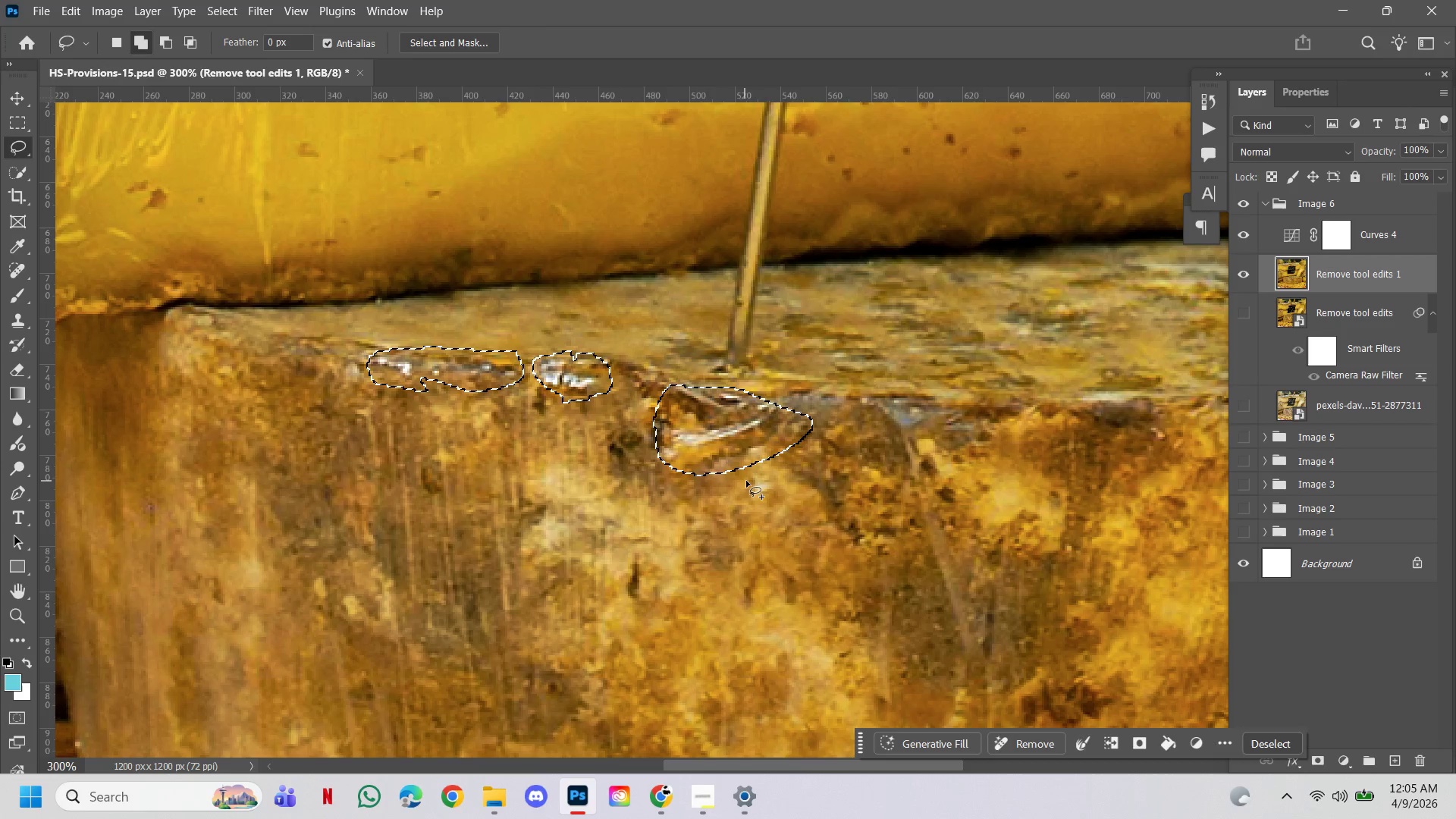 
hold_key(key=ShiftLeft, duration=1.5)
 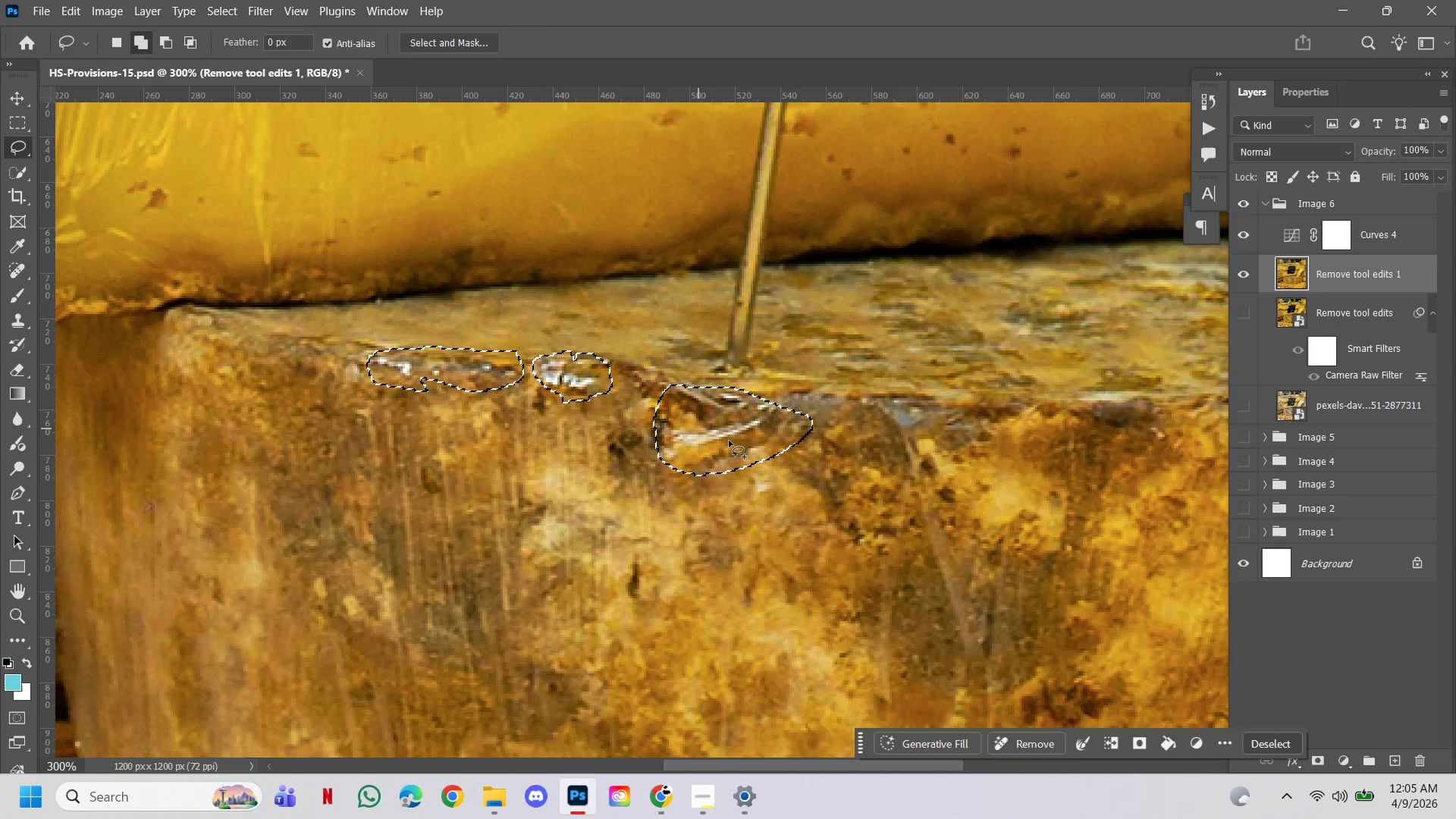 
hold_key(key=ShiftLeft, duration=1.53)
left_click_drag(start_coordinate=[741, 469], to_coordinate=[744, 464])
 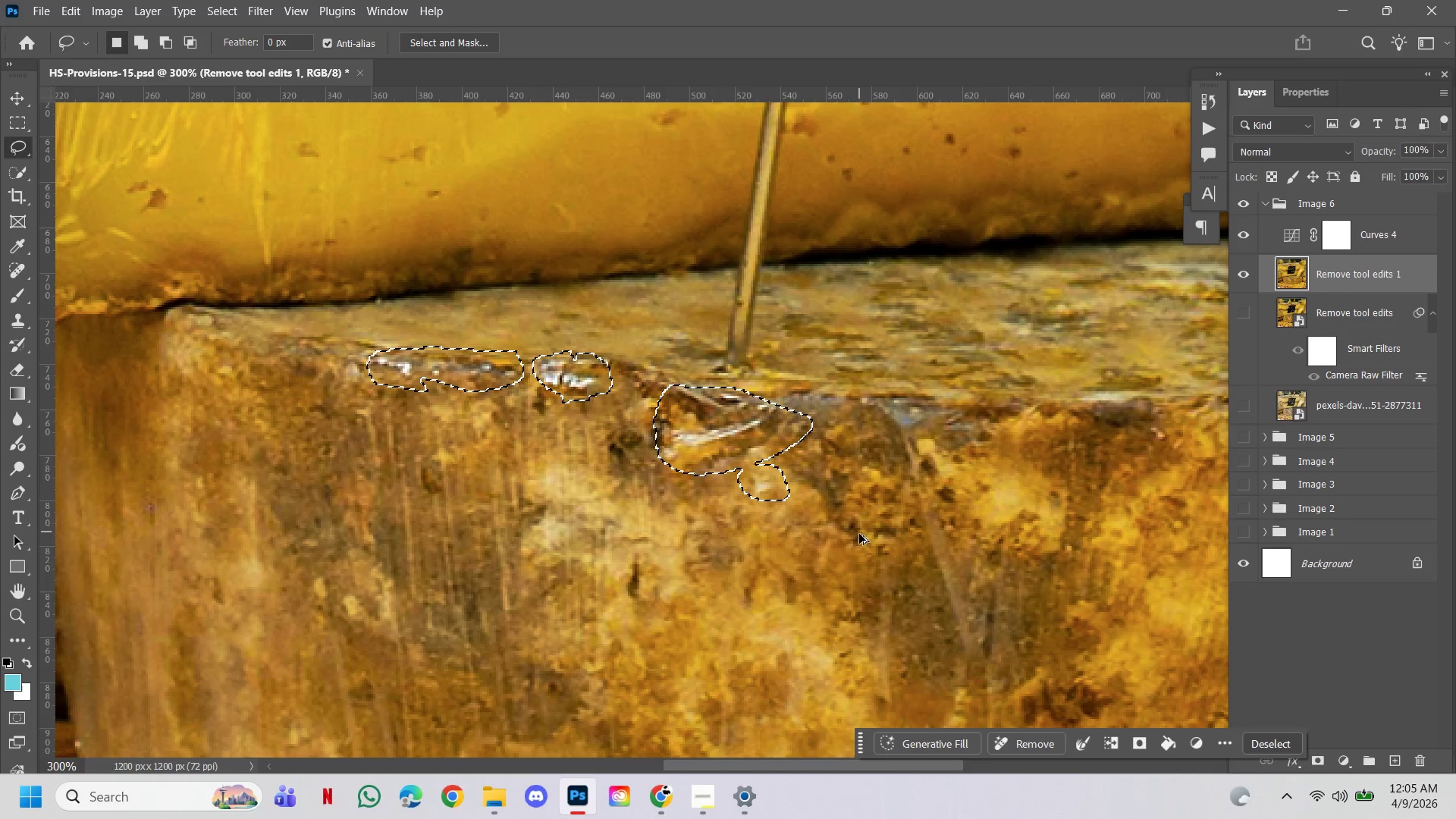 
hold_key(key=ShiftLeft, duration=0.44)
 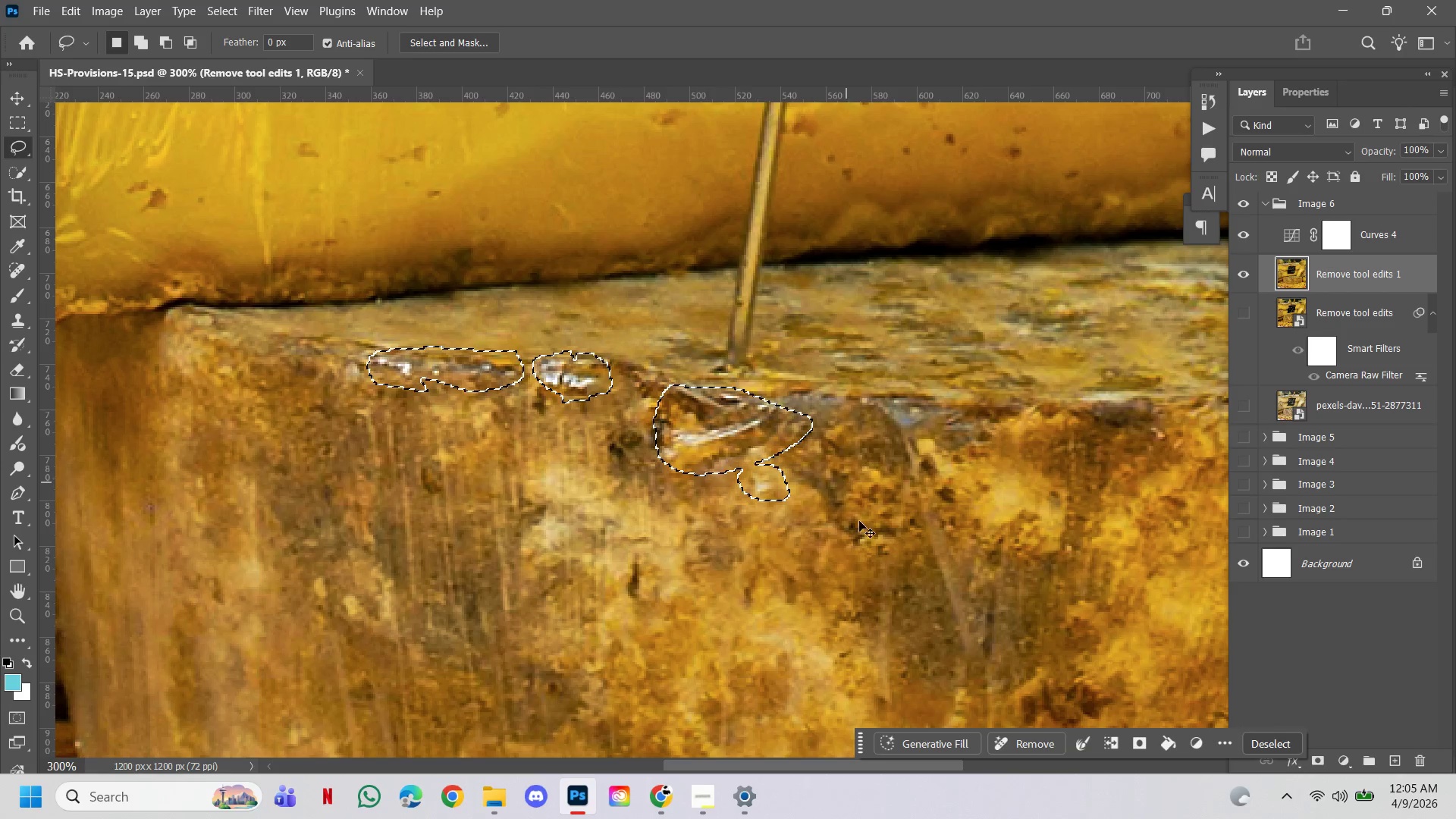 
hold_key(key=ControlLeft, duration=0.86)
 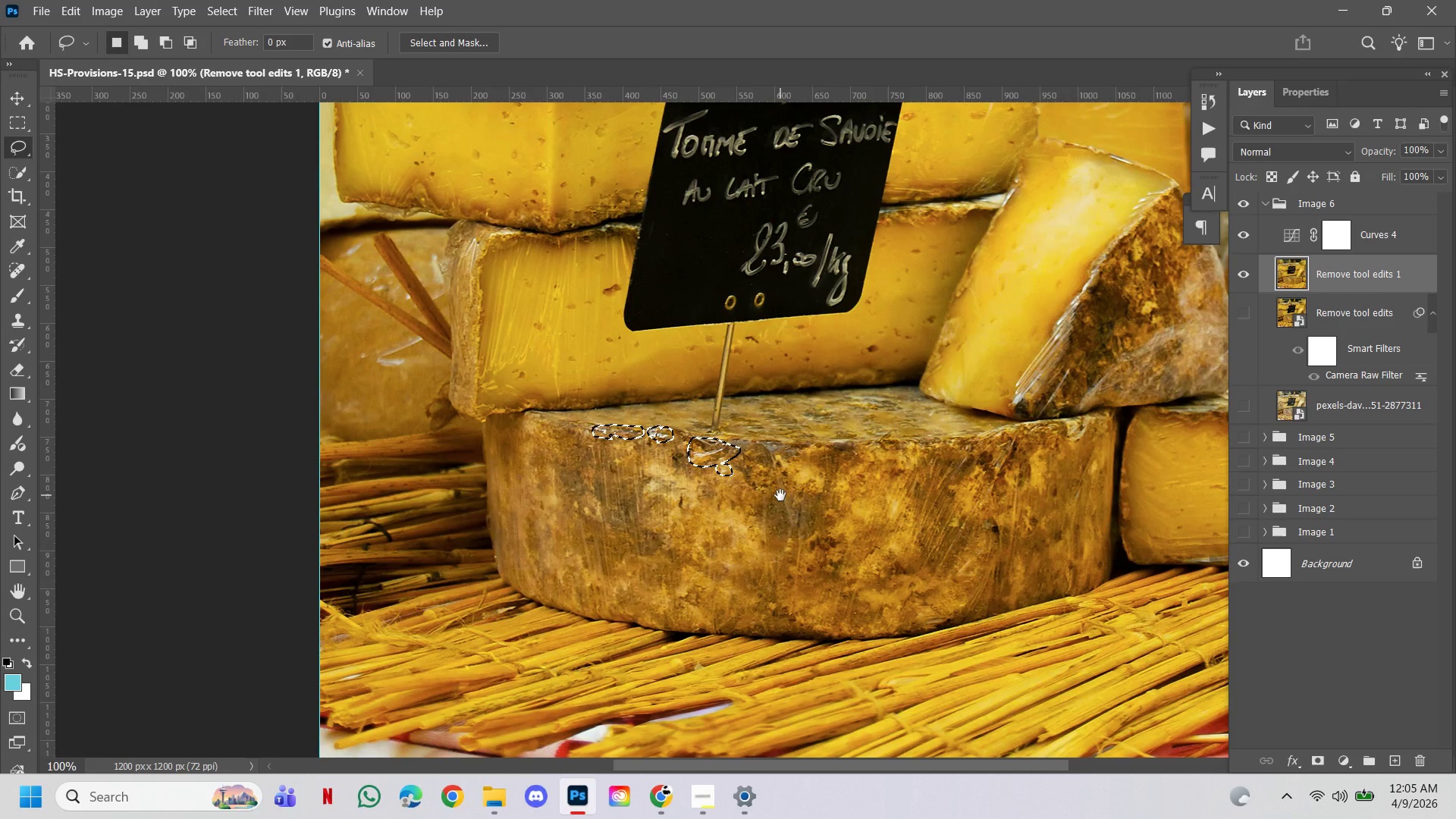 
hold_key(key=AltLeft, duration=0.81)
 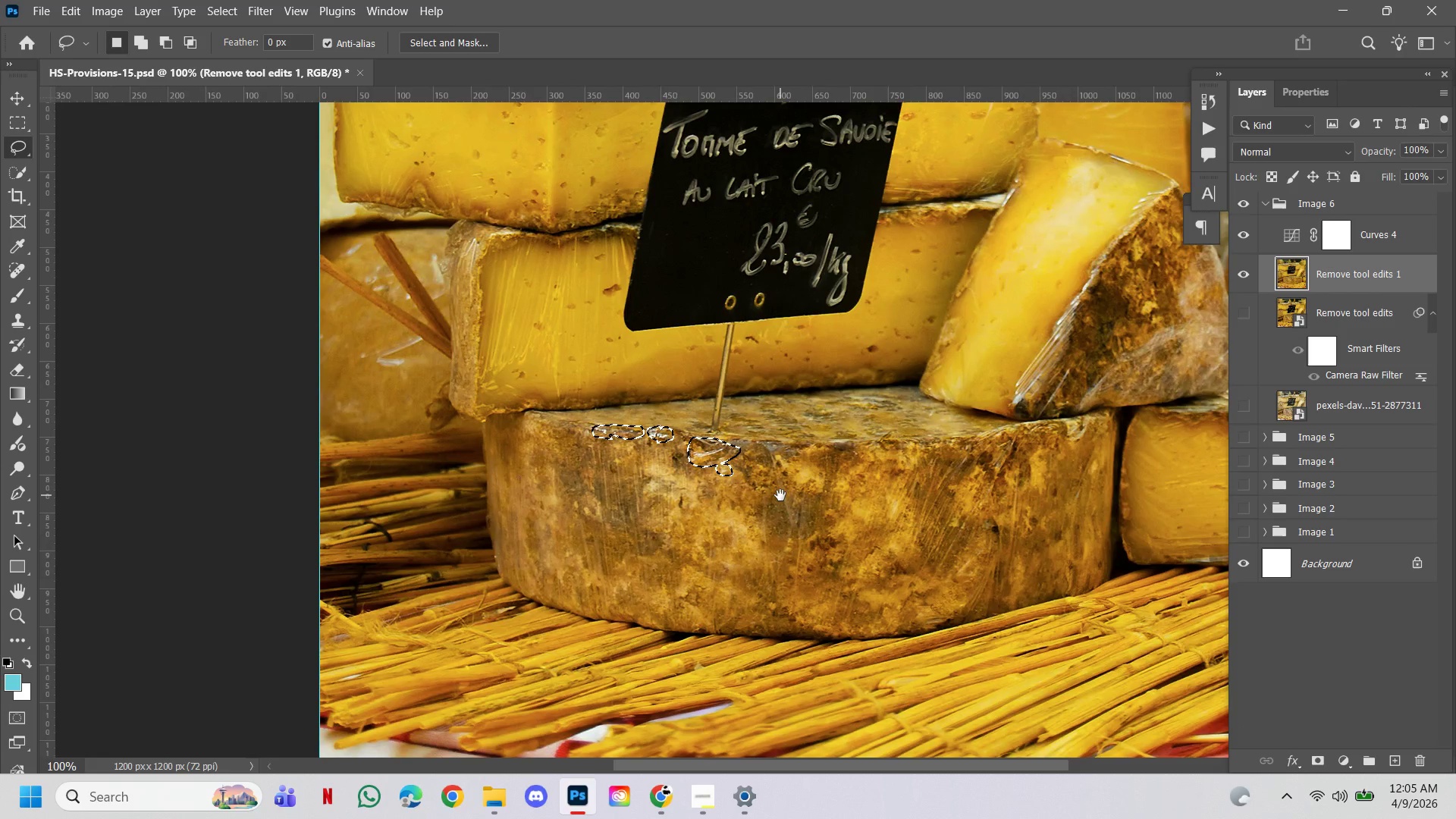 
hold_key(key=Space, duration=1.53)
 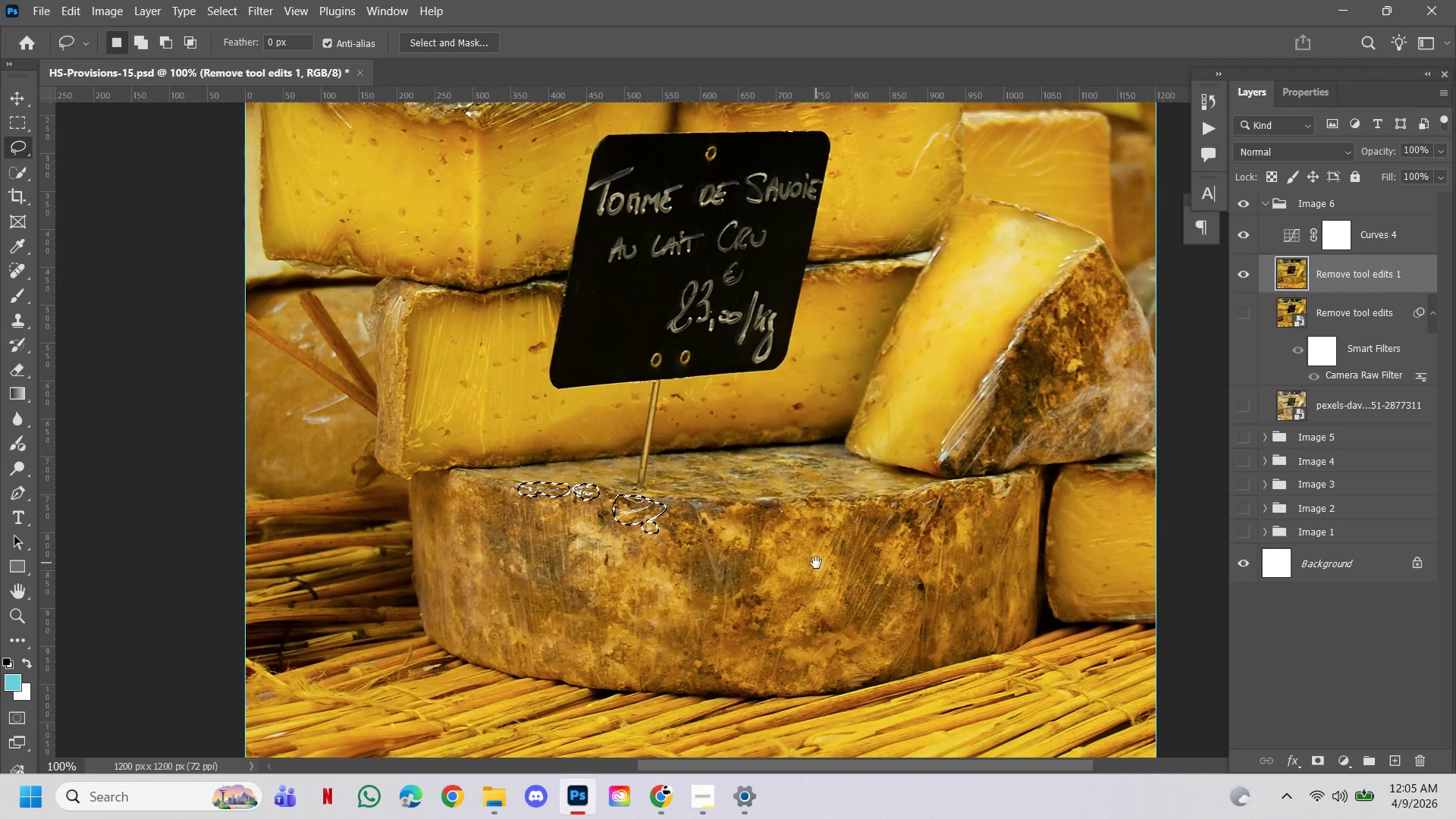 
double_click([862, 535])
 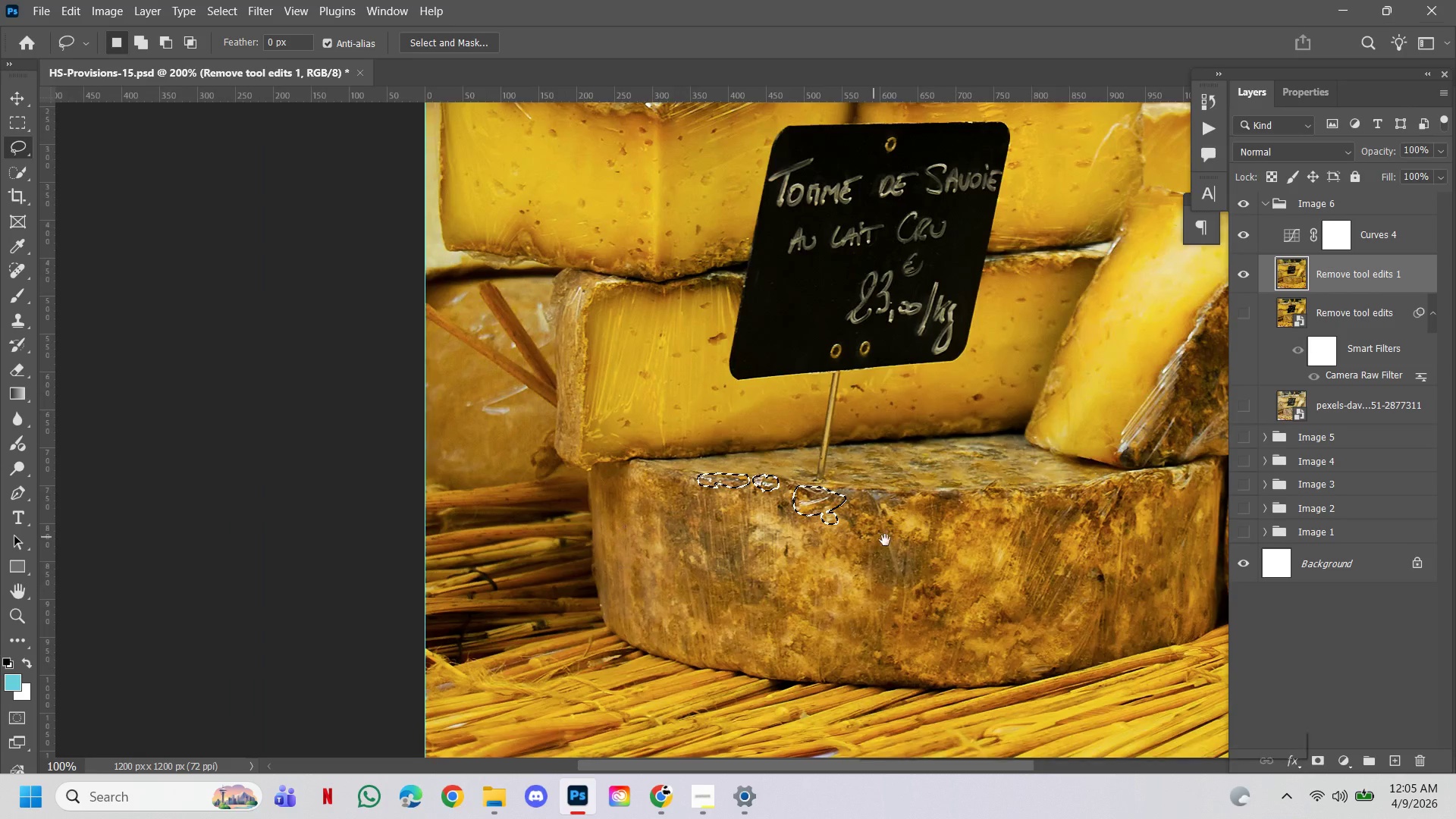 
left_click_drag(start_coordinate=[886, 544], to_coordinate=[780, 495])
 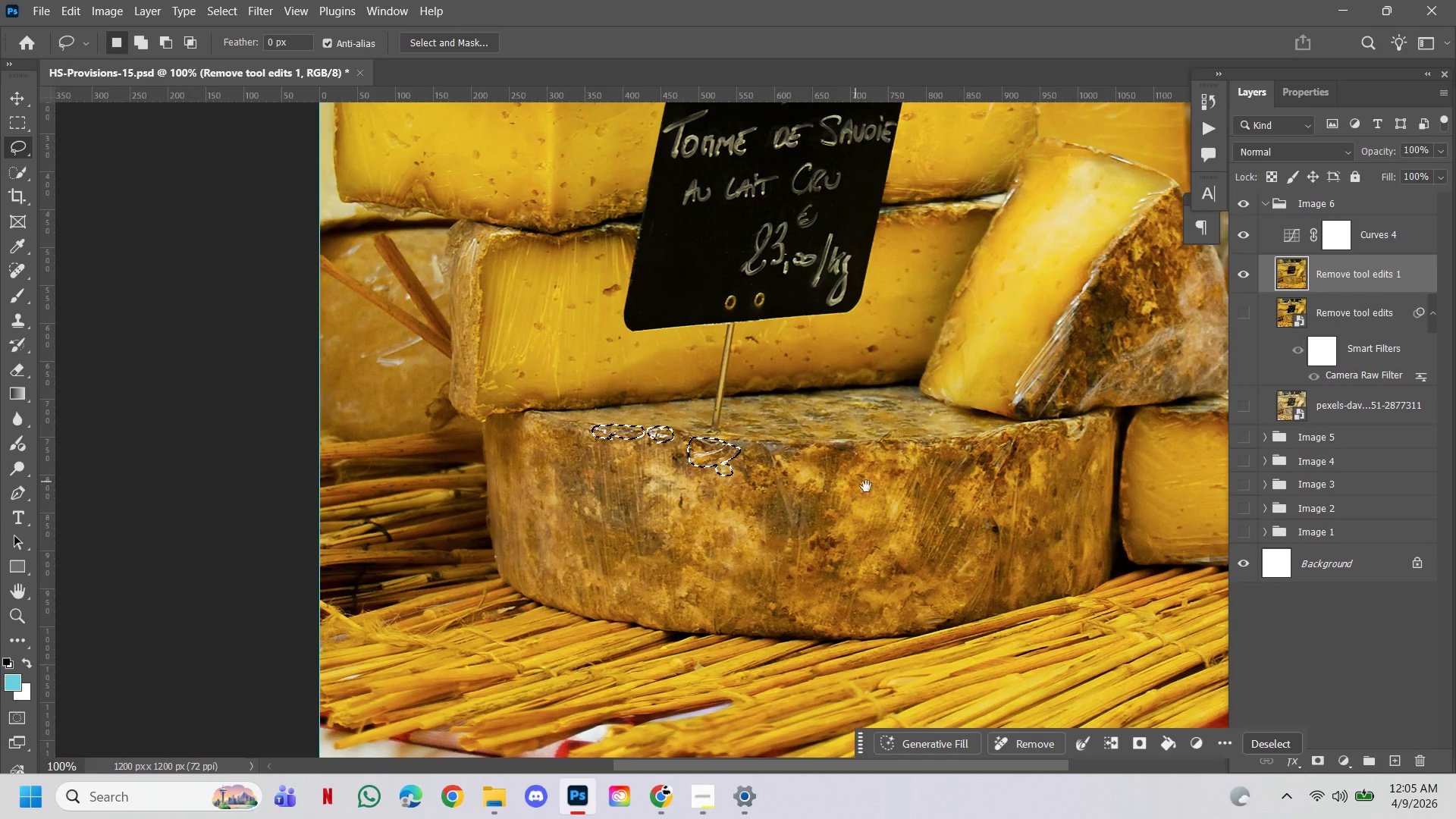 
hold_key(key=Space, duration=0.86)
 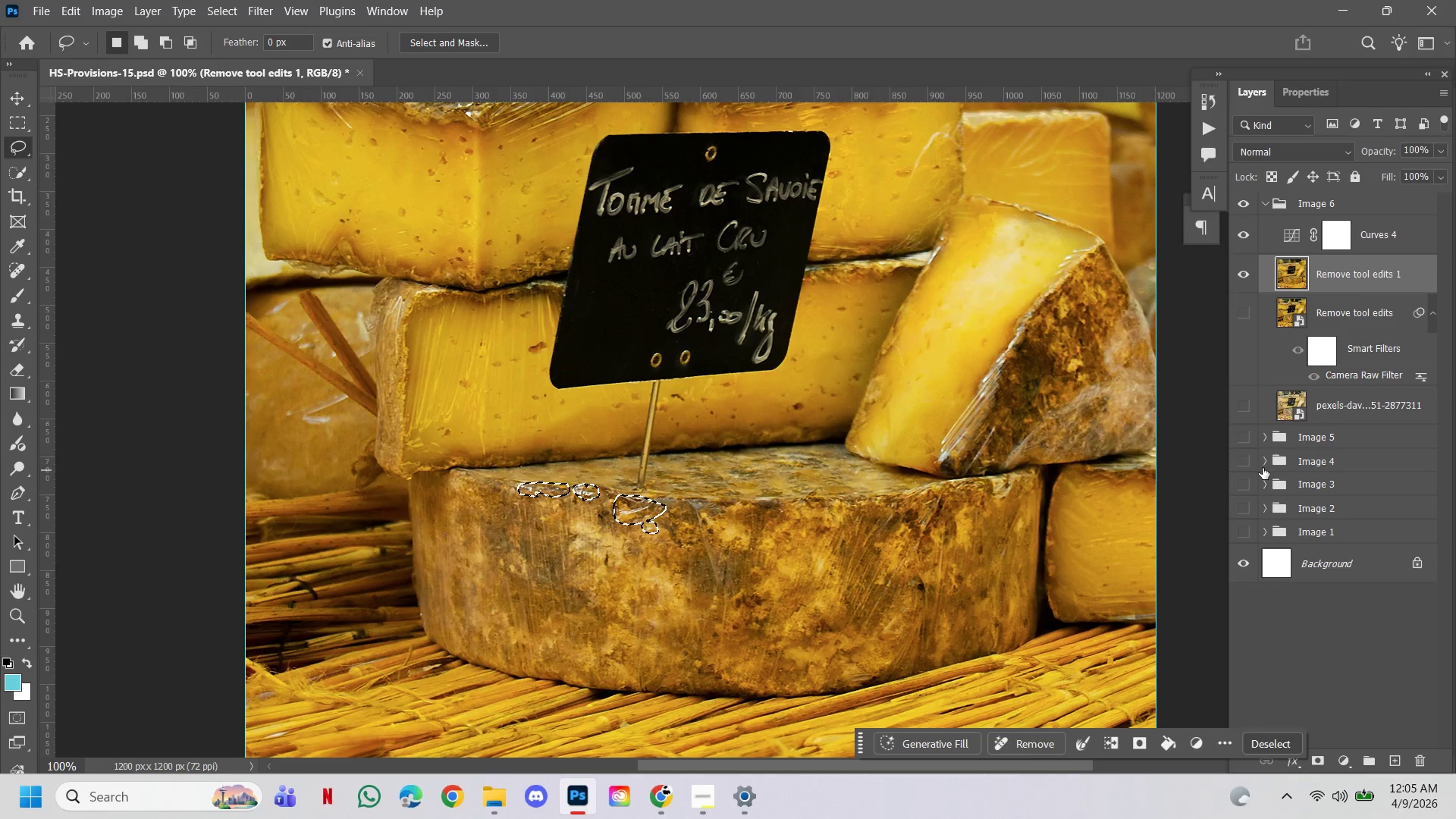 
left_click_drag(start_coordinate=[890, 505], to_coordinate=[816, 563])
 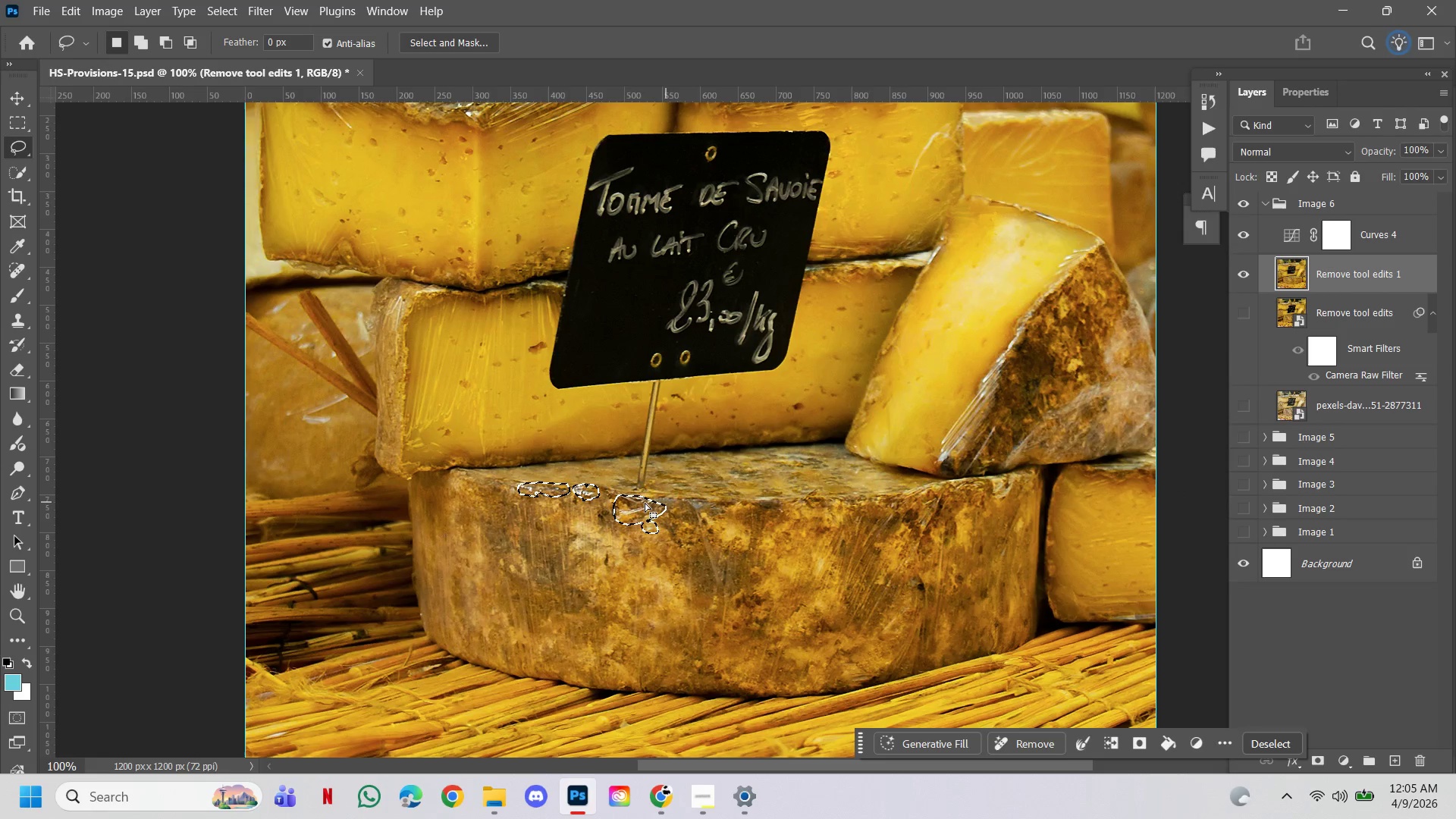 
right_click([608, 510])
 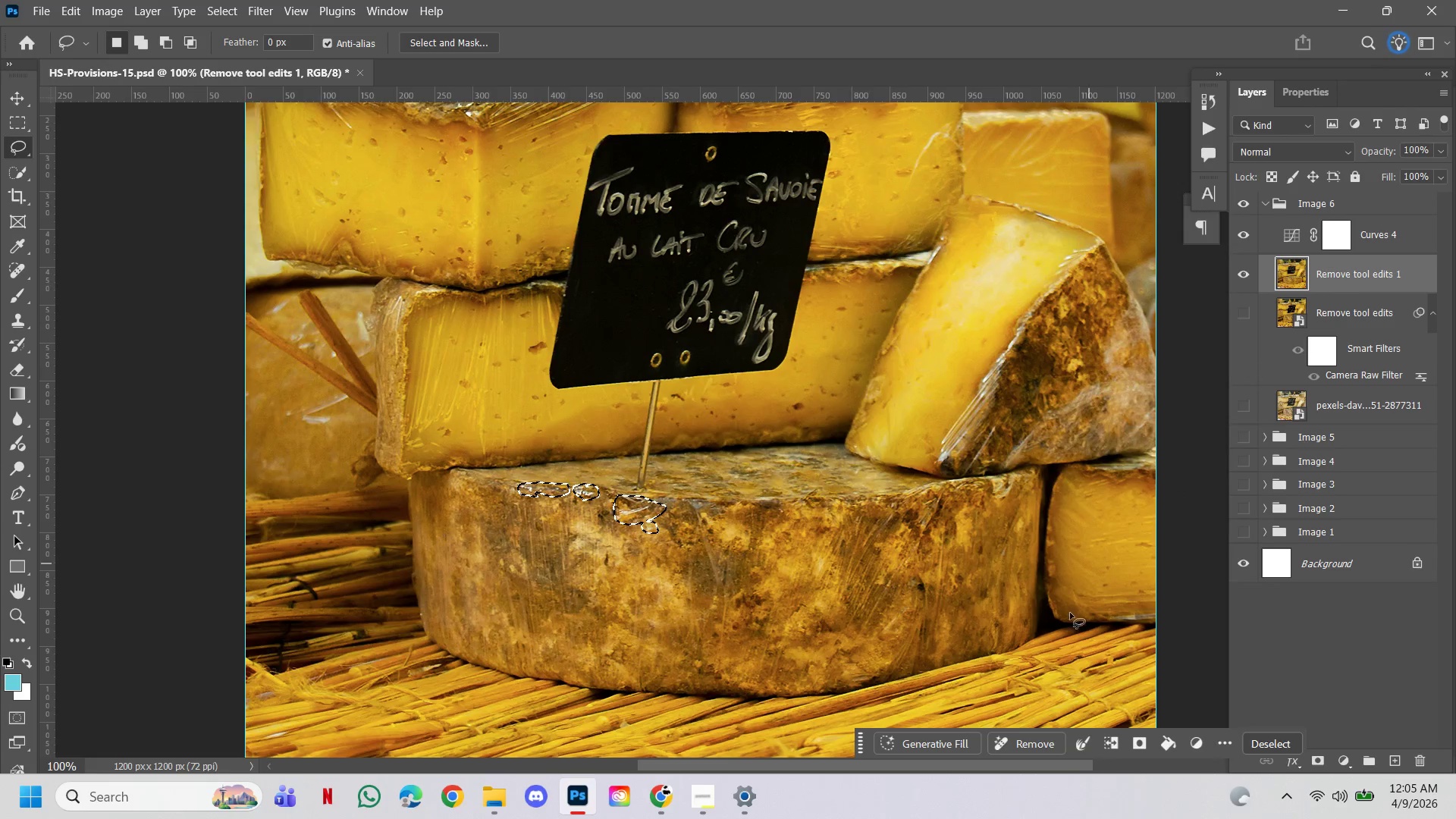 
left_click([1034, 739])
 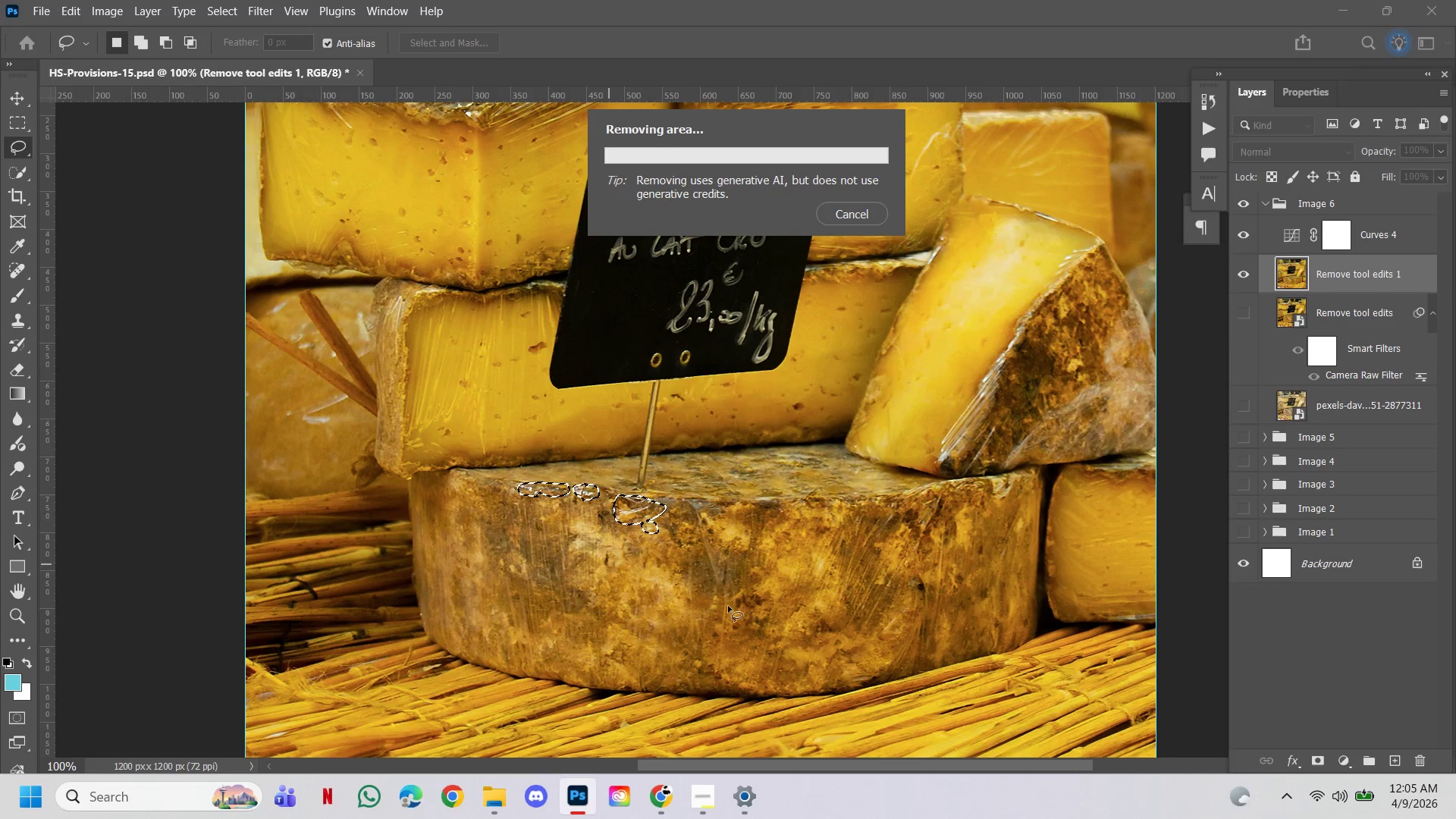 
wait(5.31)
 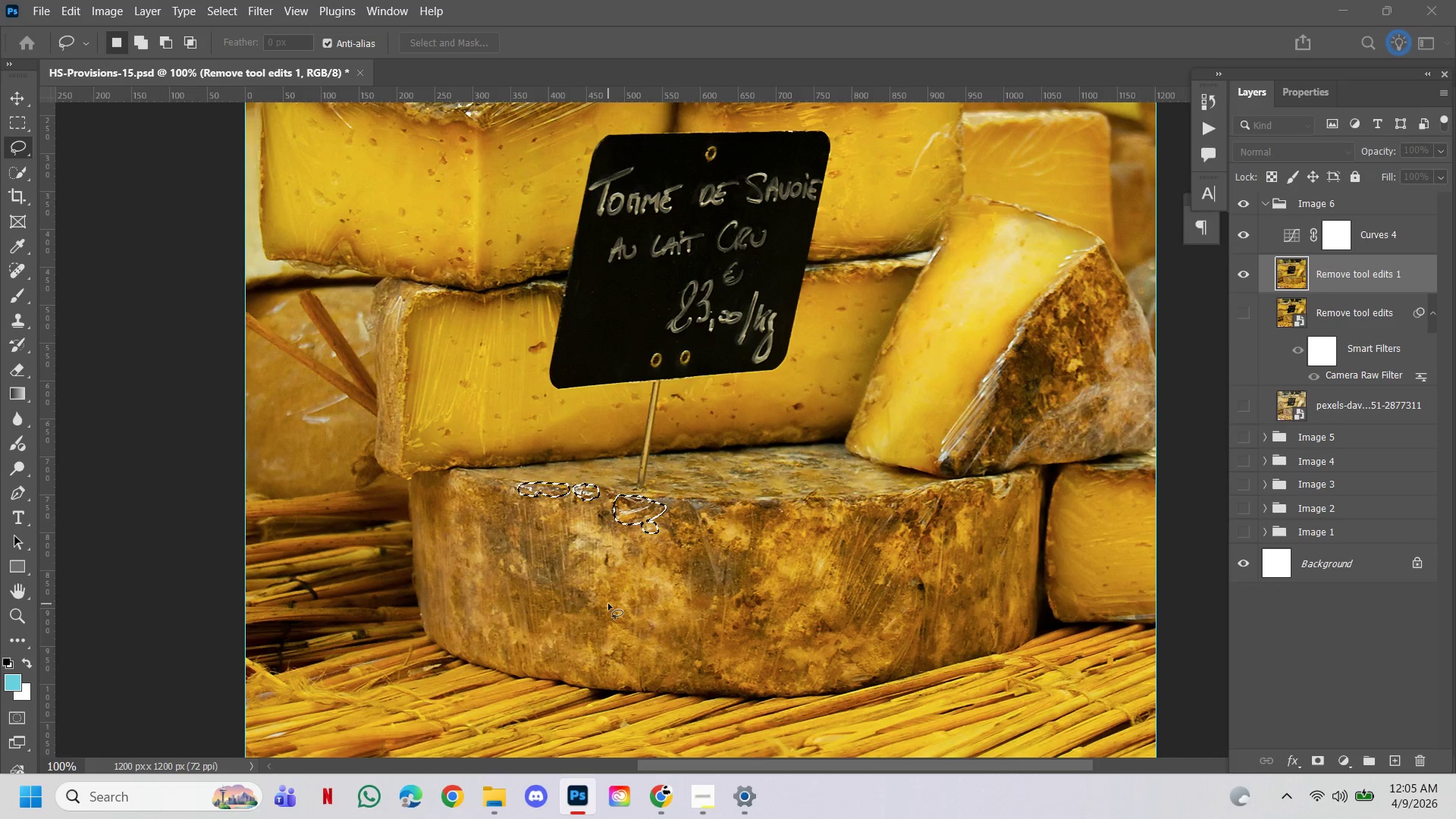 
left_click([690, 792])